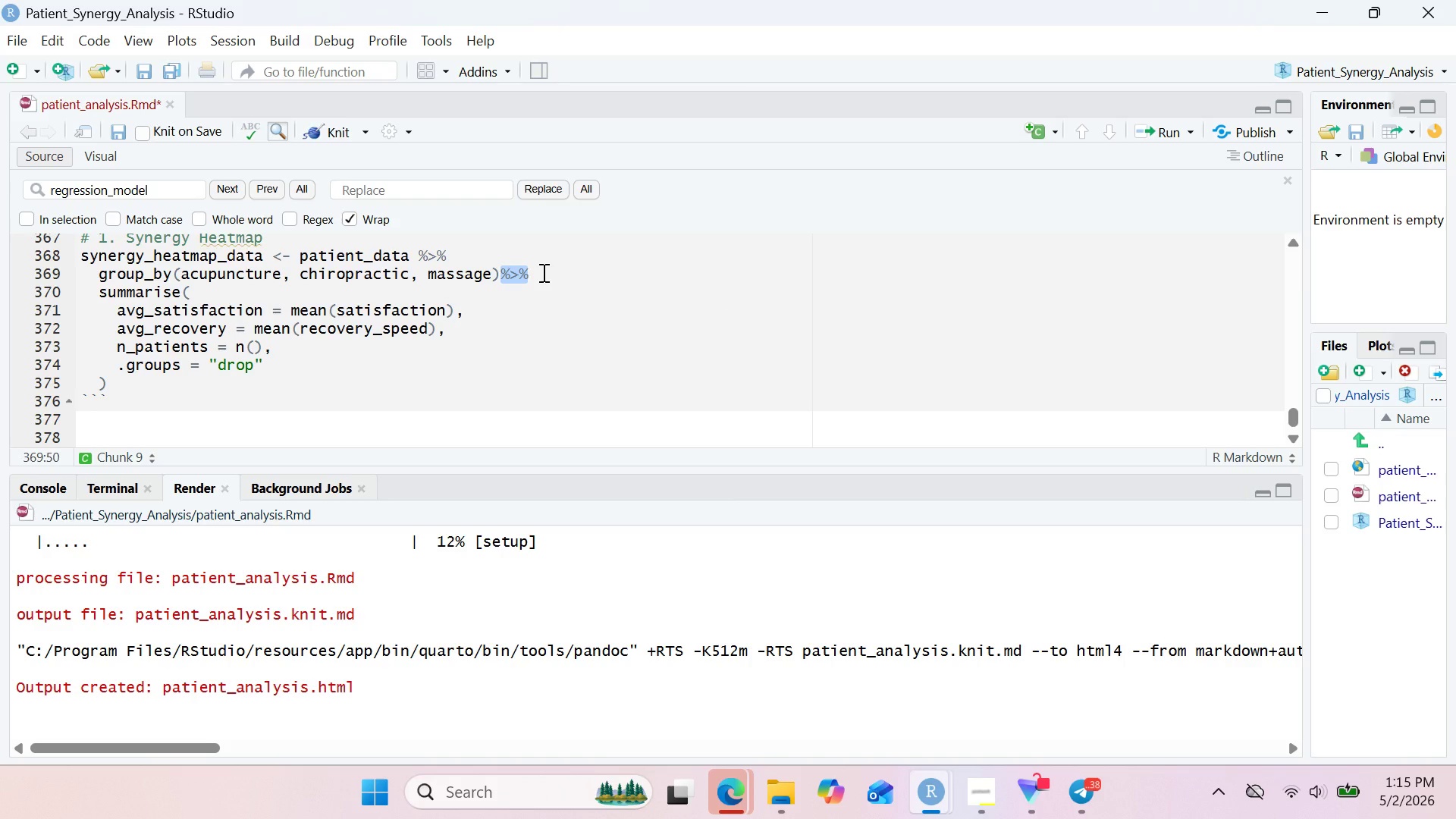 
left_click([155, 391])
 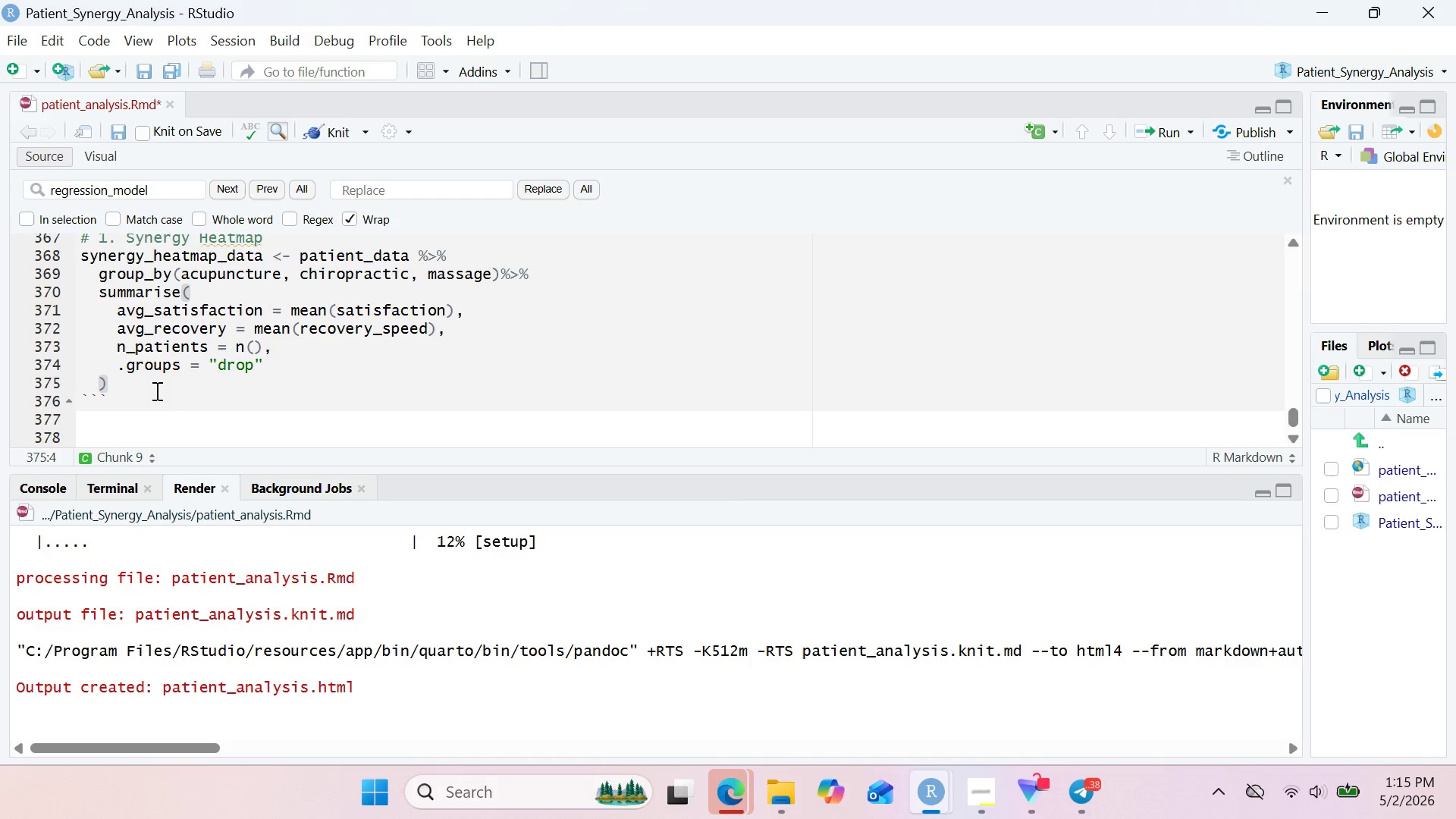 
key(Control+V)
 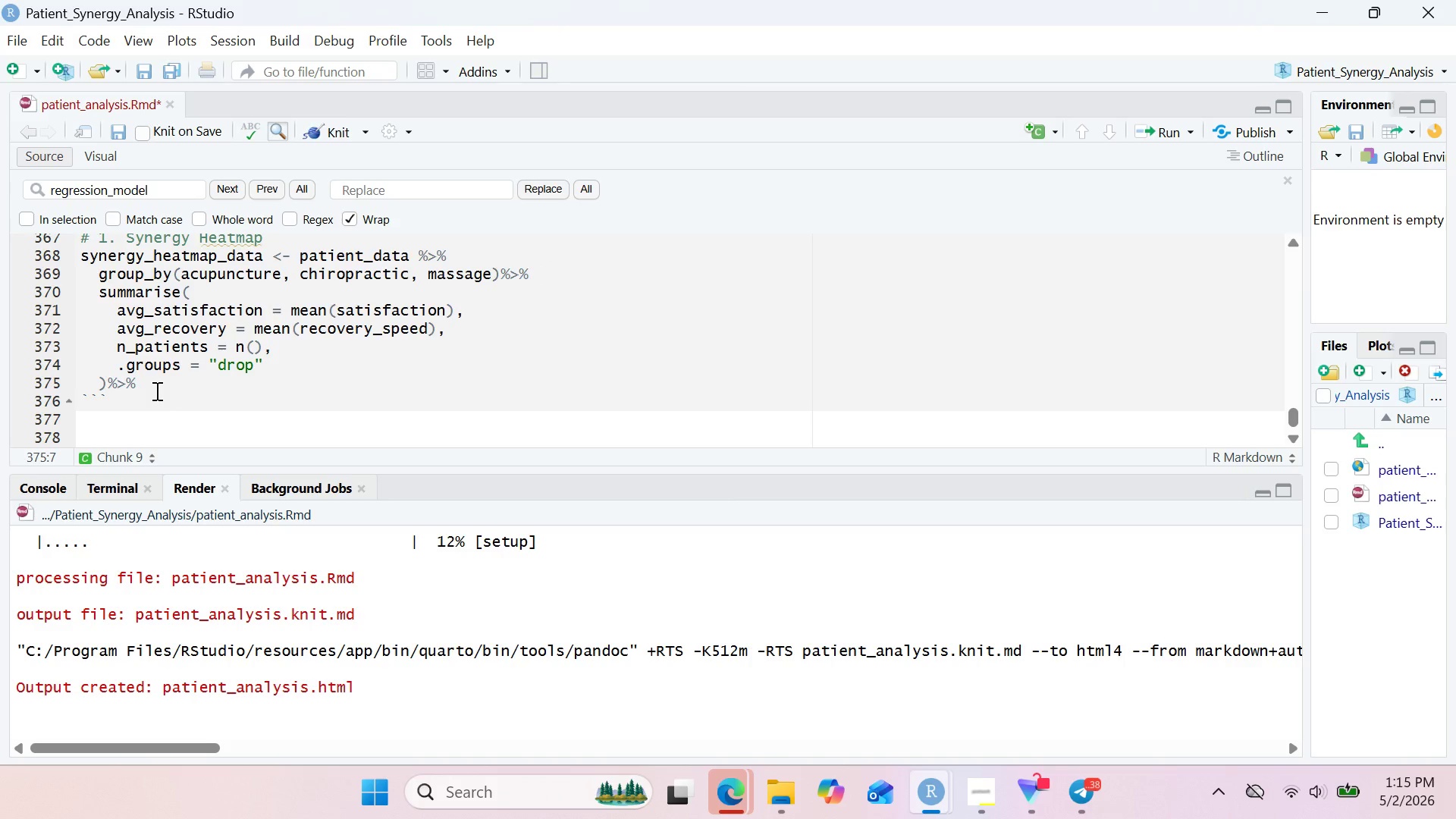 
key(Enter)
 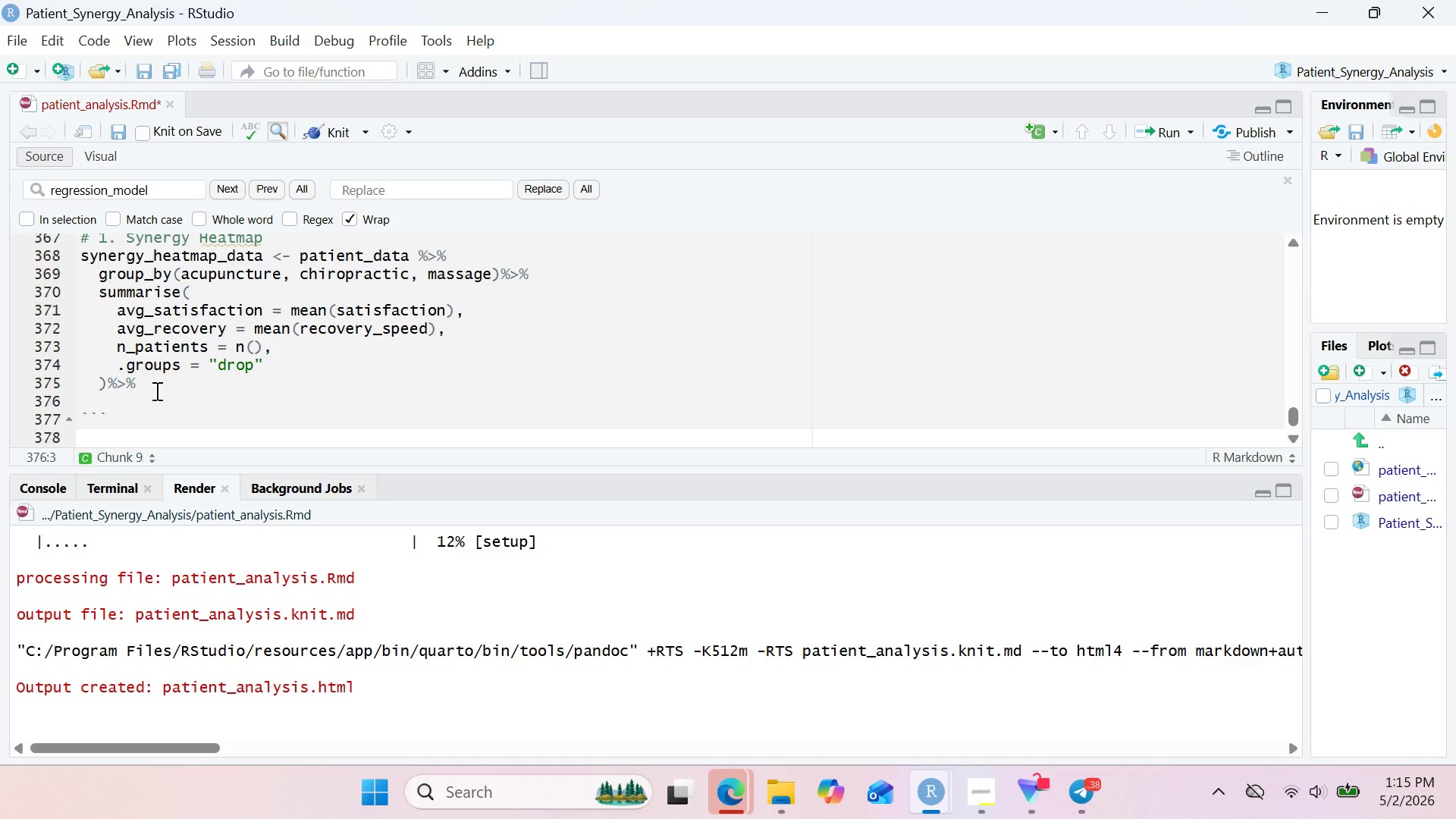 
key(Enter)
 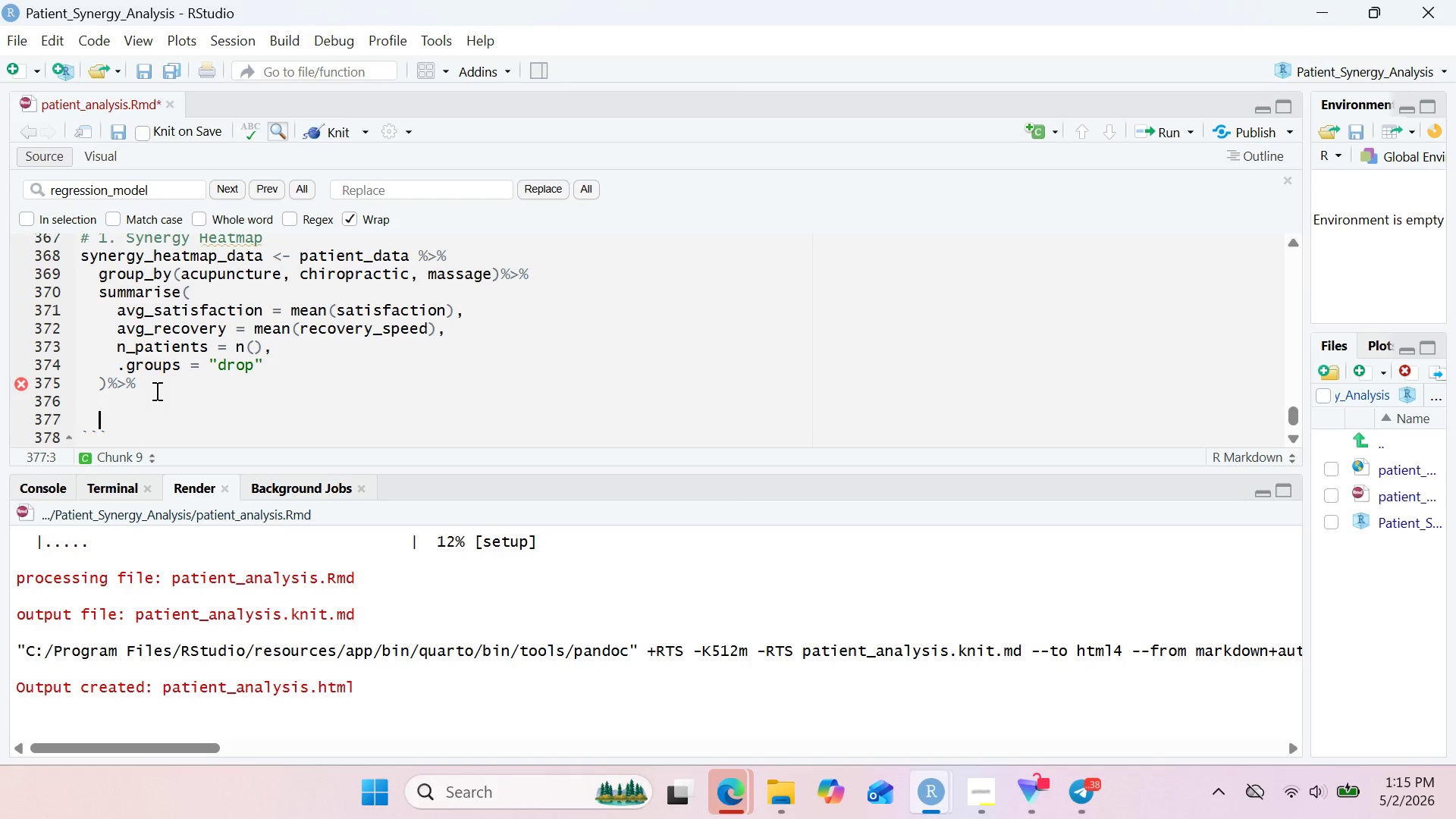 
type(mutate()
 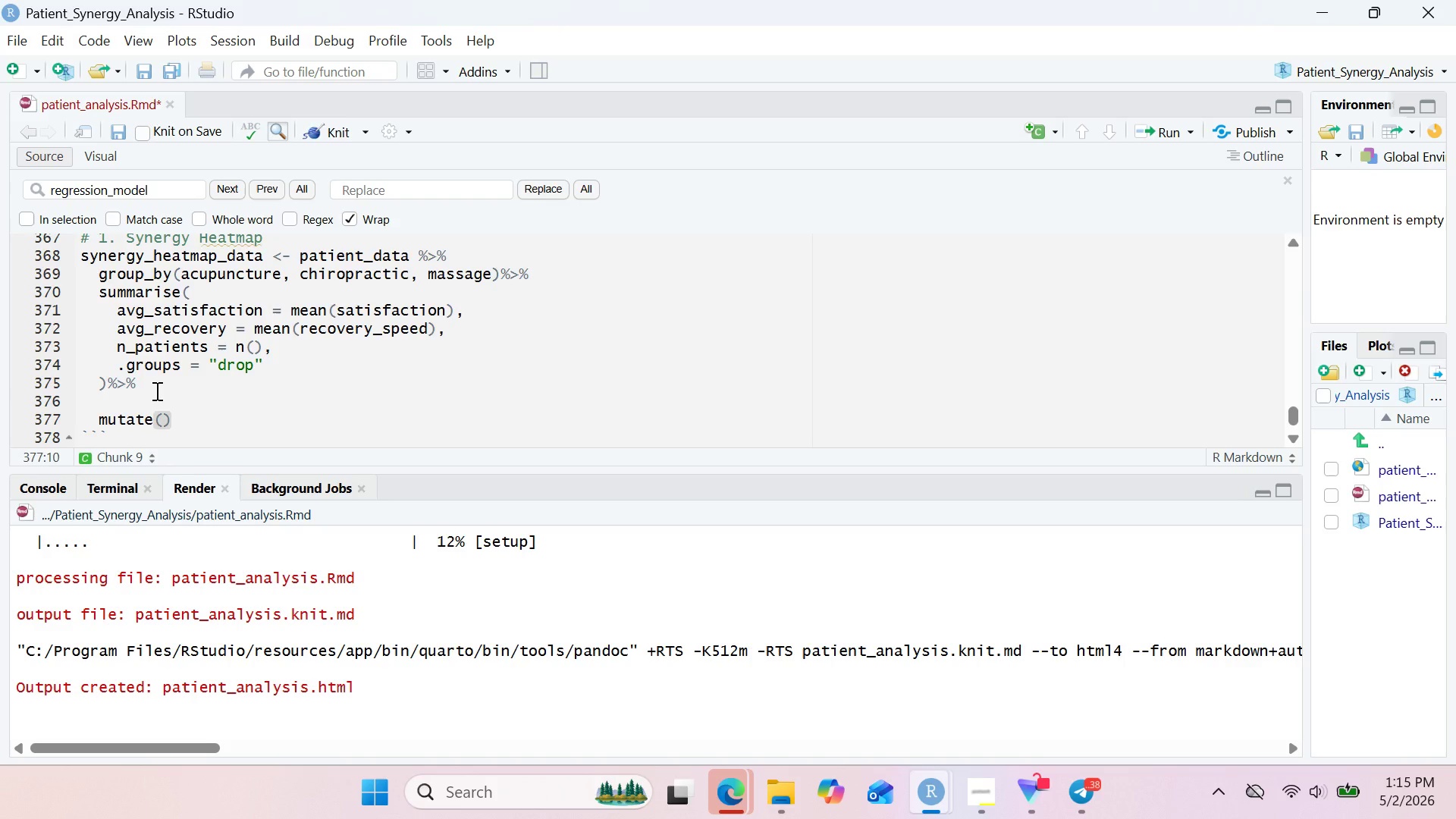 
key(Enter)
 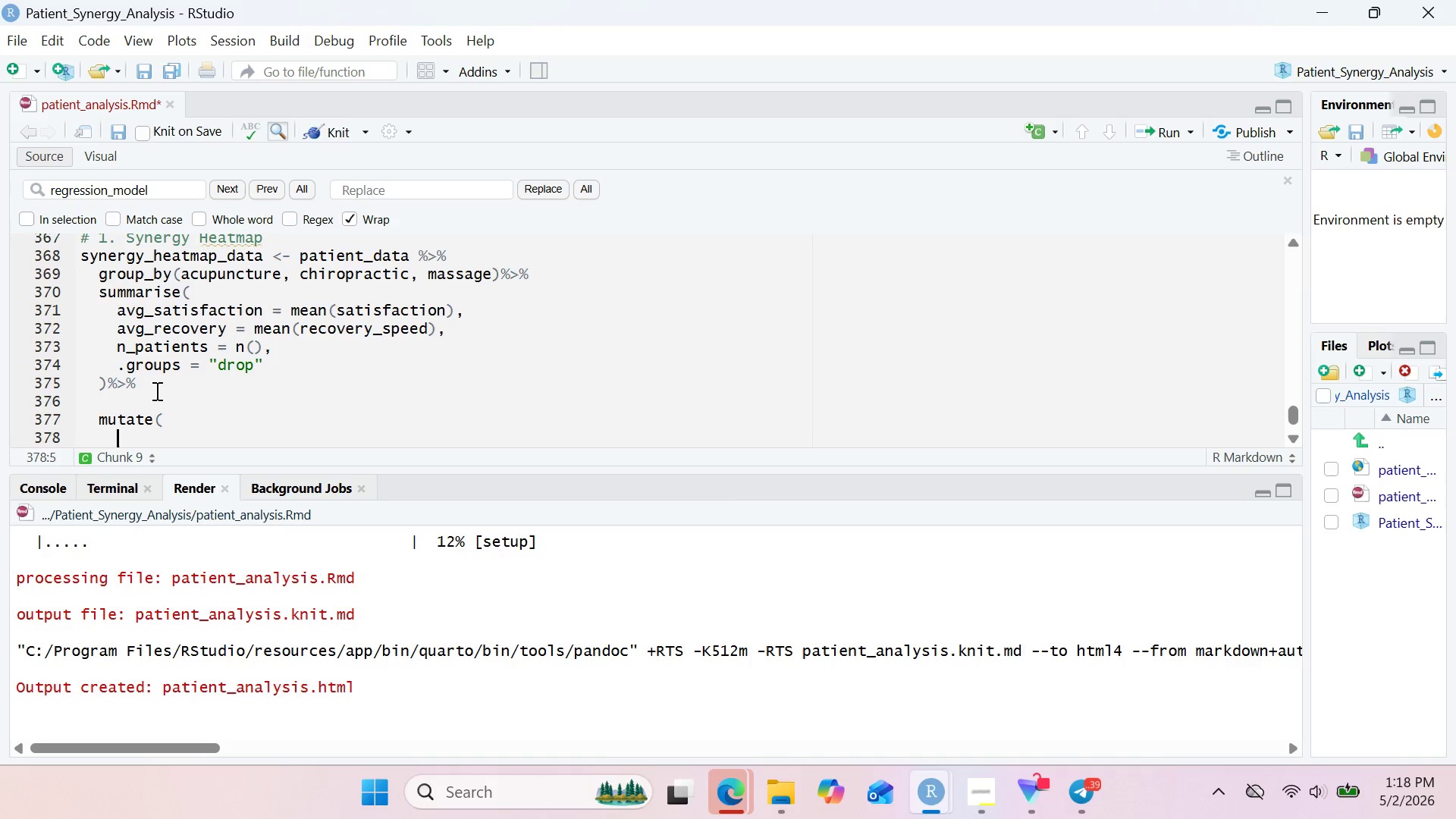 
wait(161.08)
 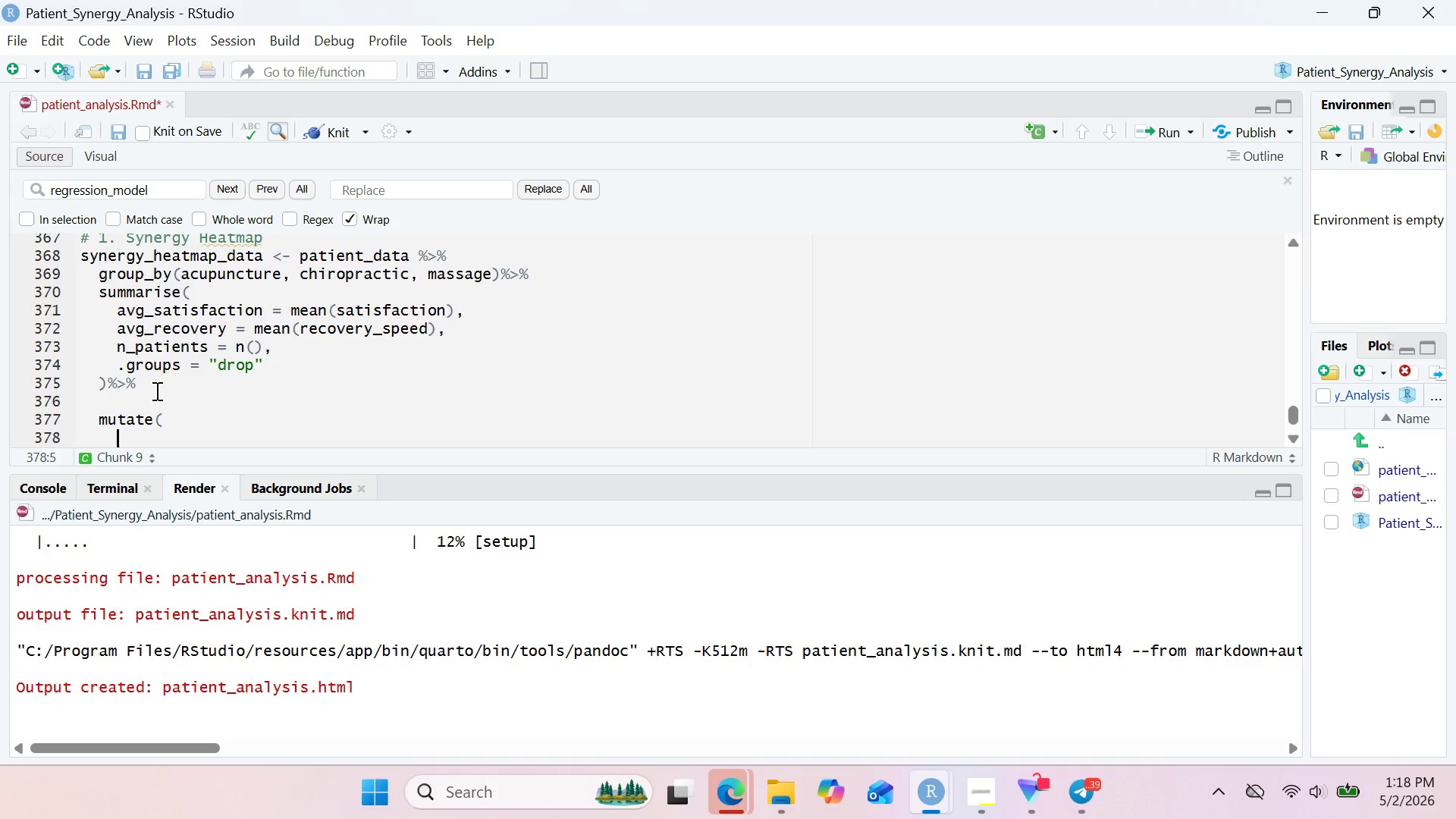 
type(combo_label = case)
 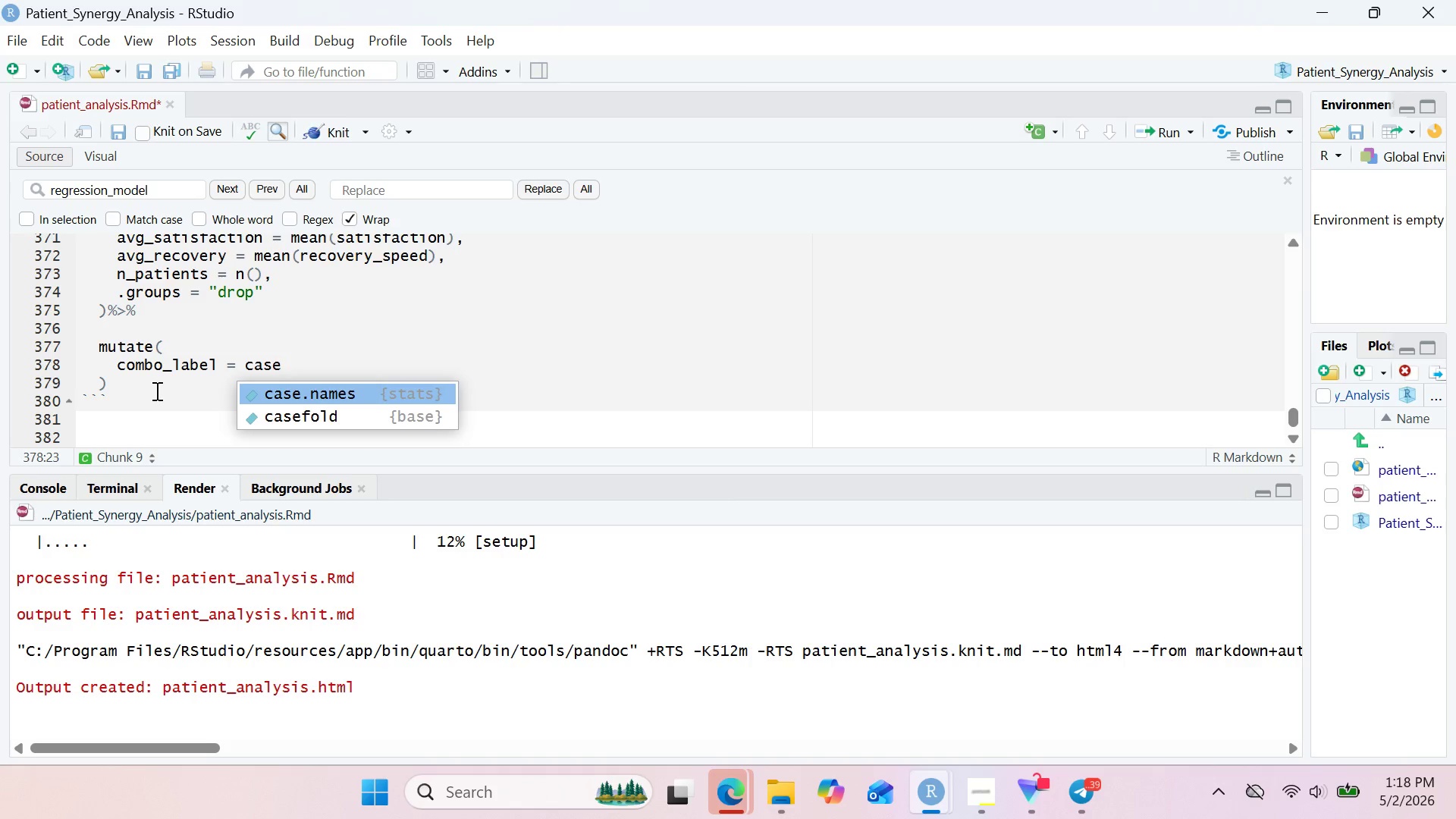 
type(_WHEn)
 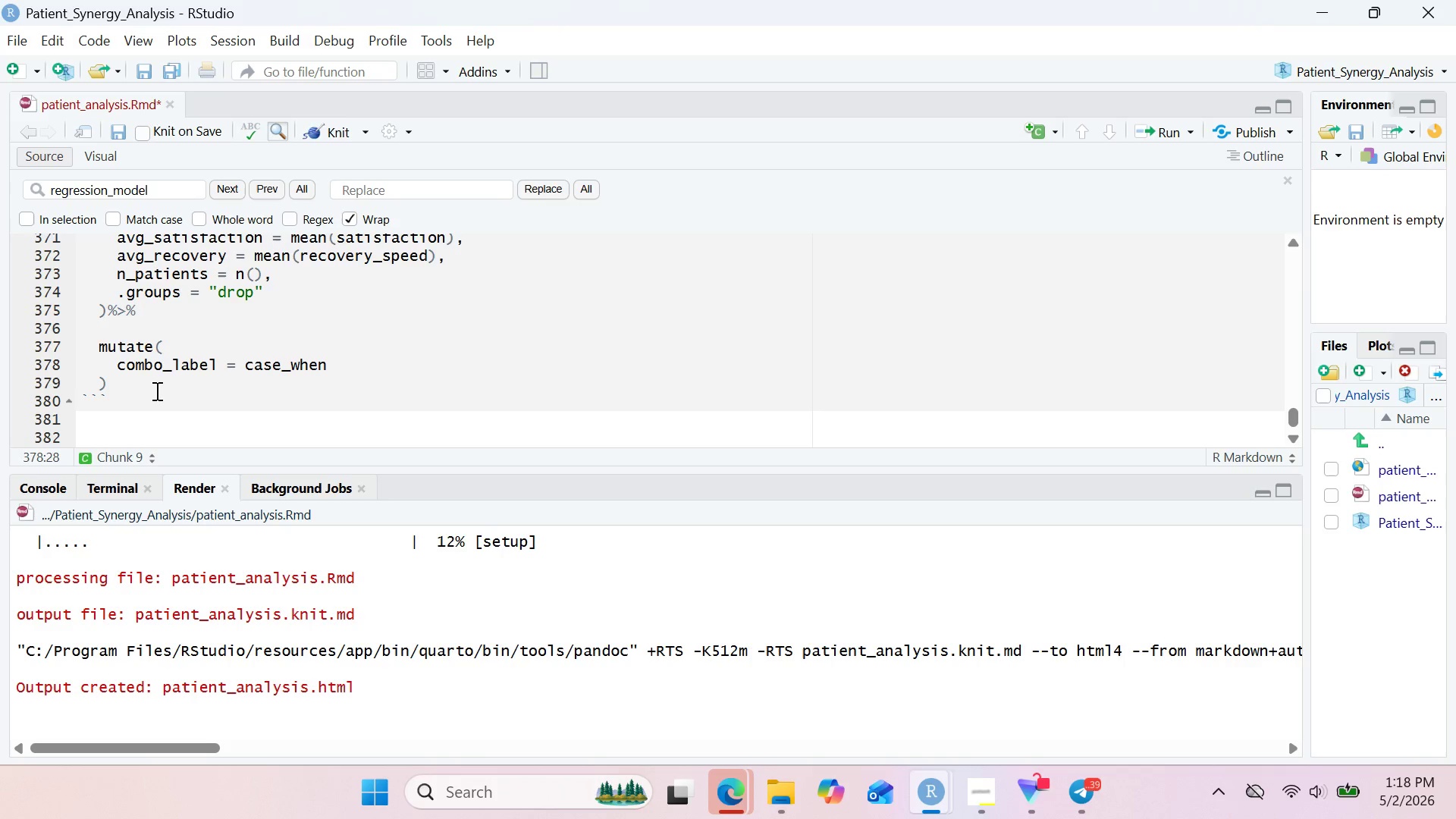 
key(Shift+9)
 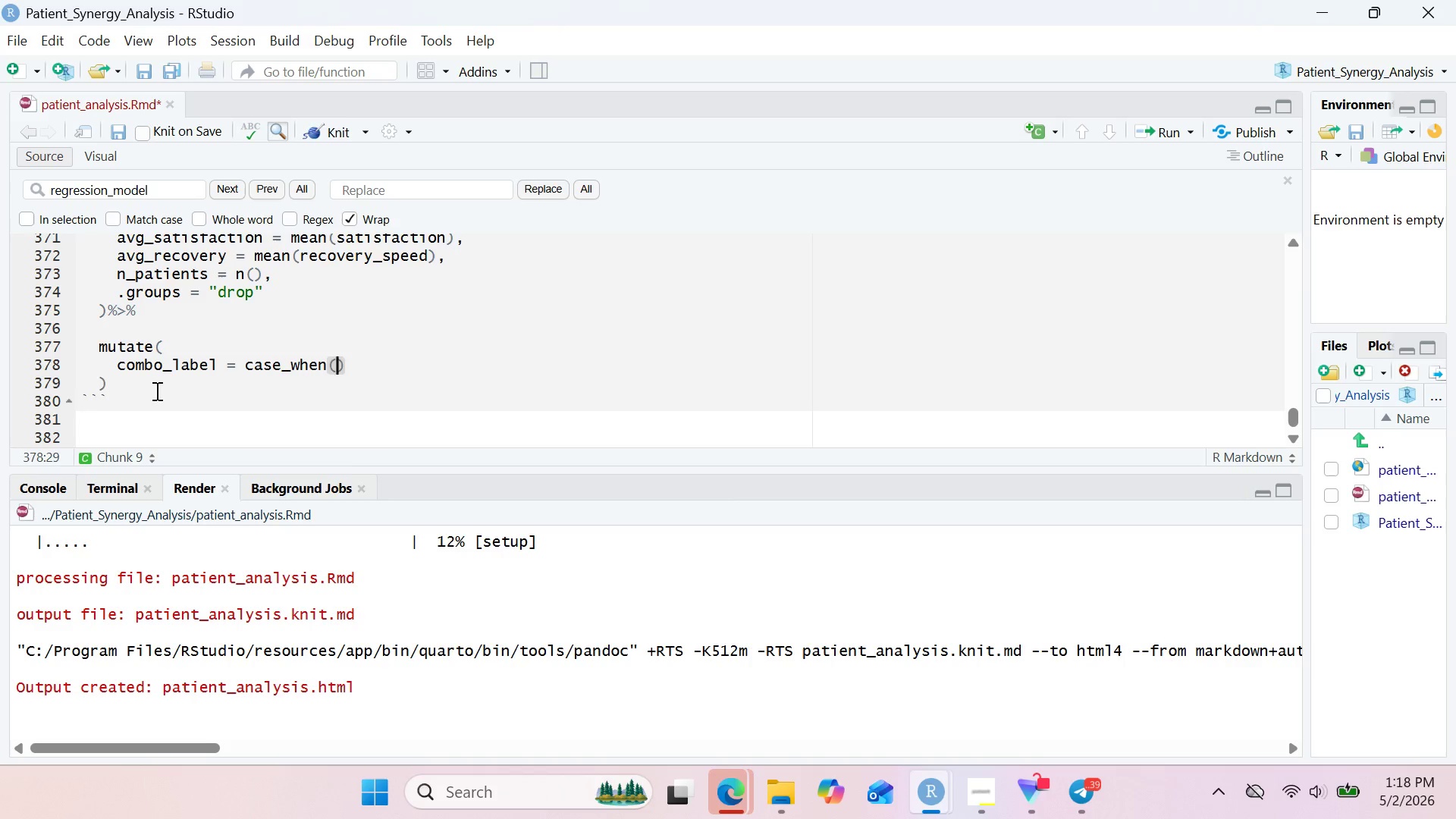 
key(Enter)
 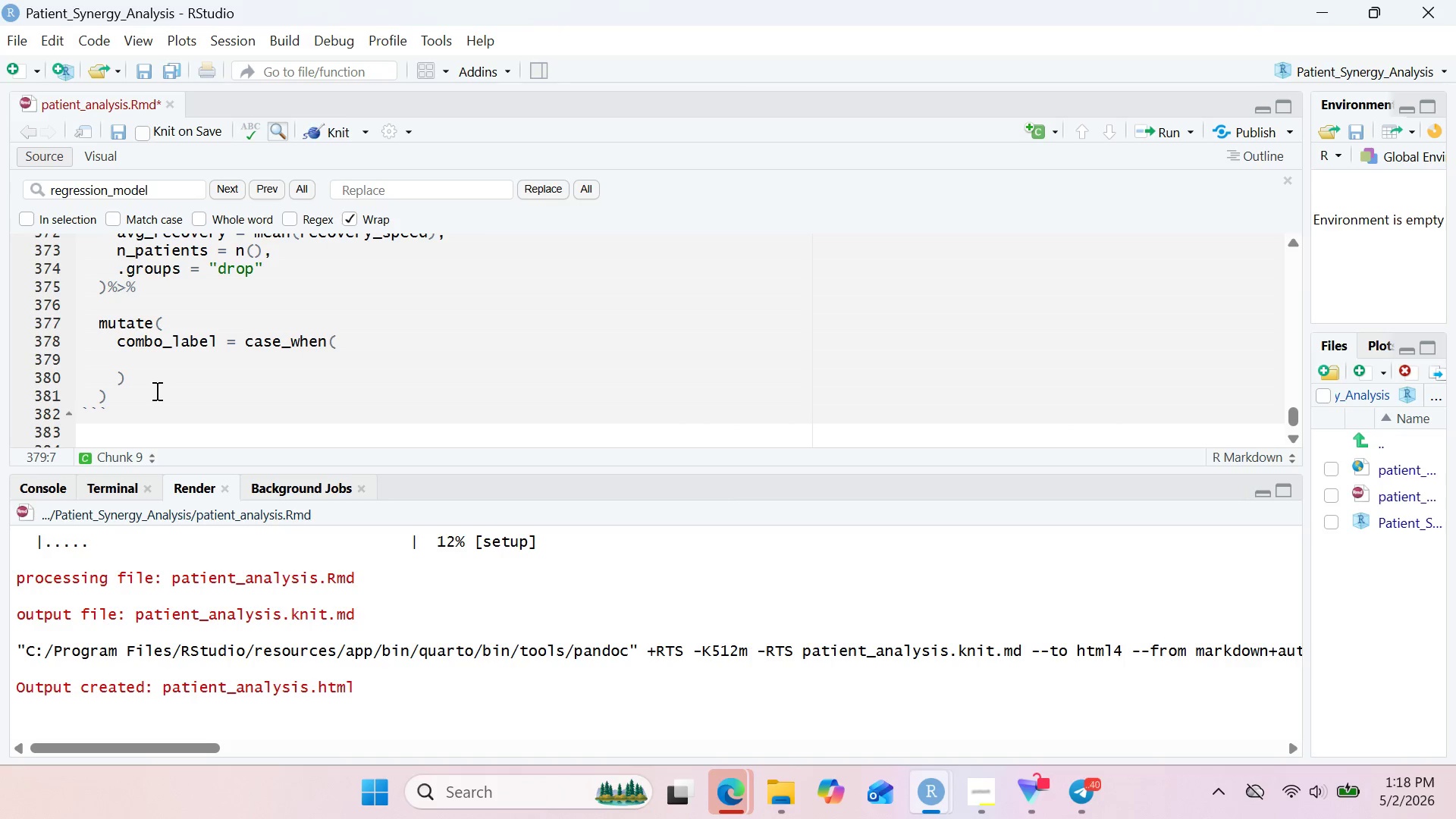 
hold_key(key=ControlLeft, duration=0.52)
 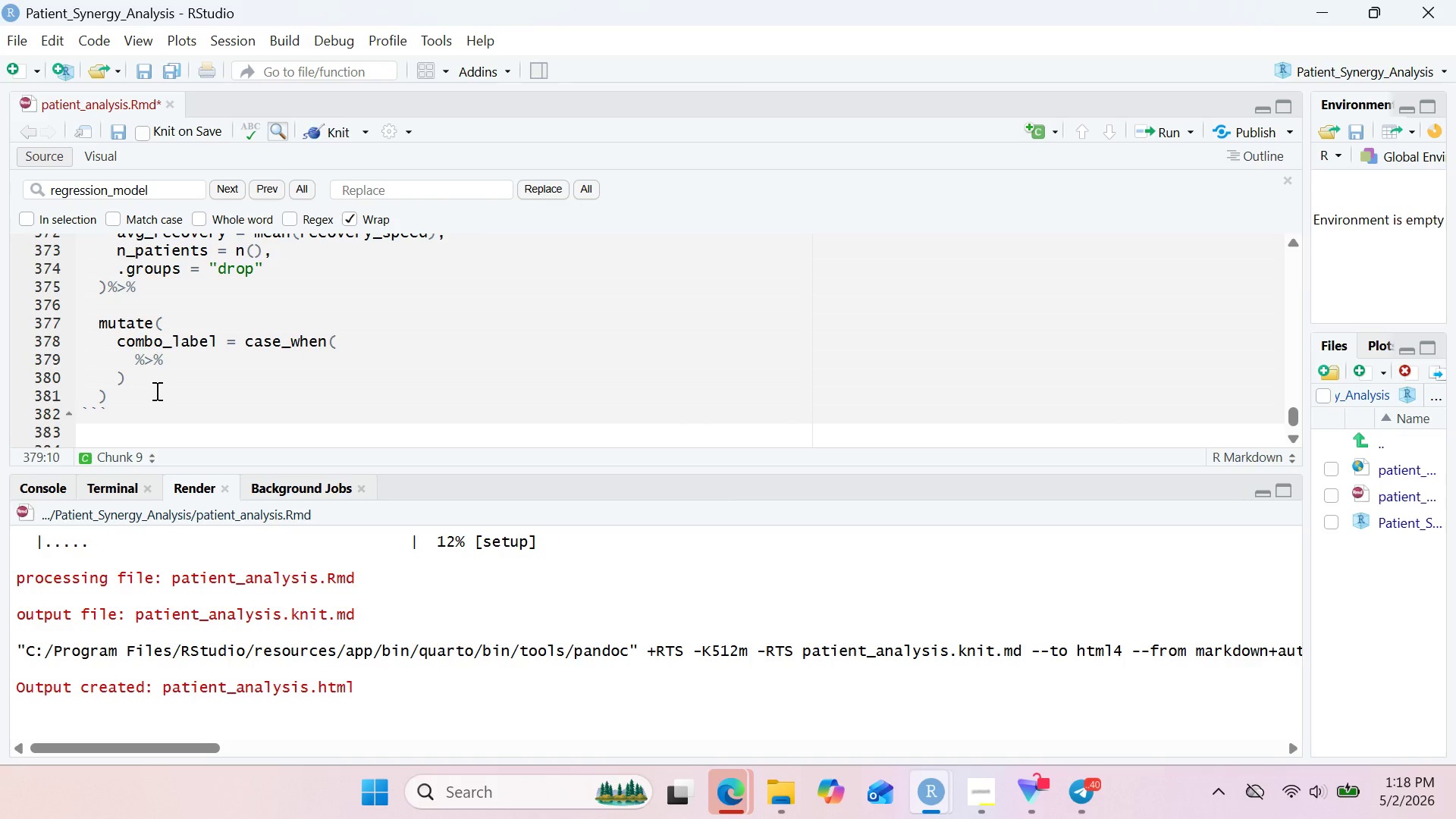 
key(V)
 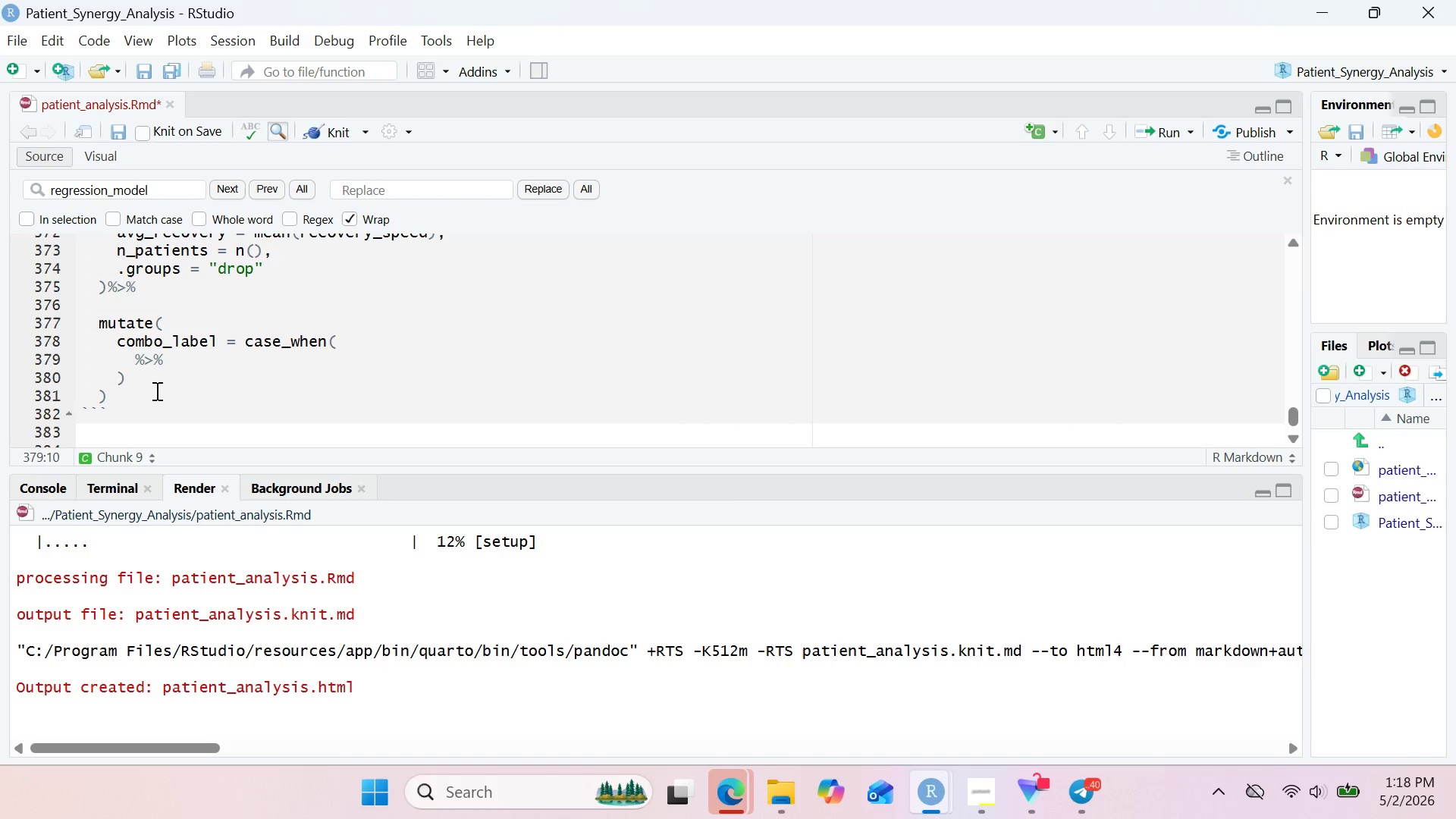 
key(Control+Z)
 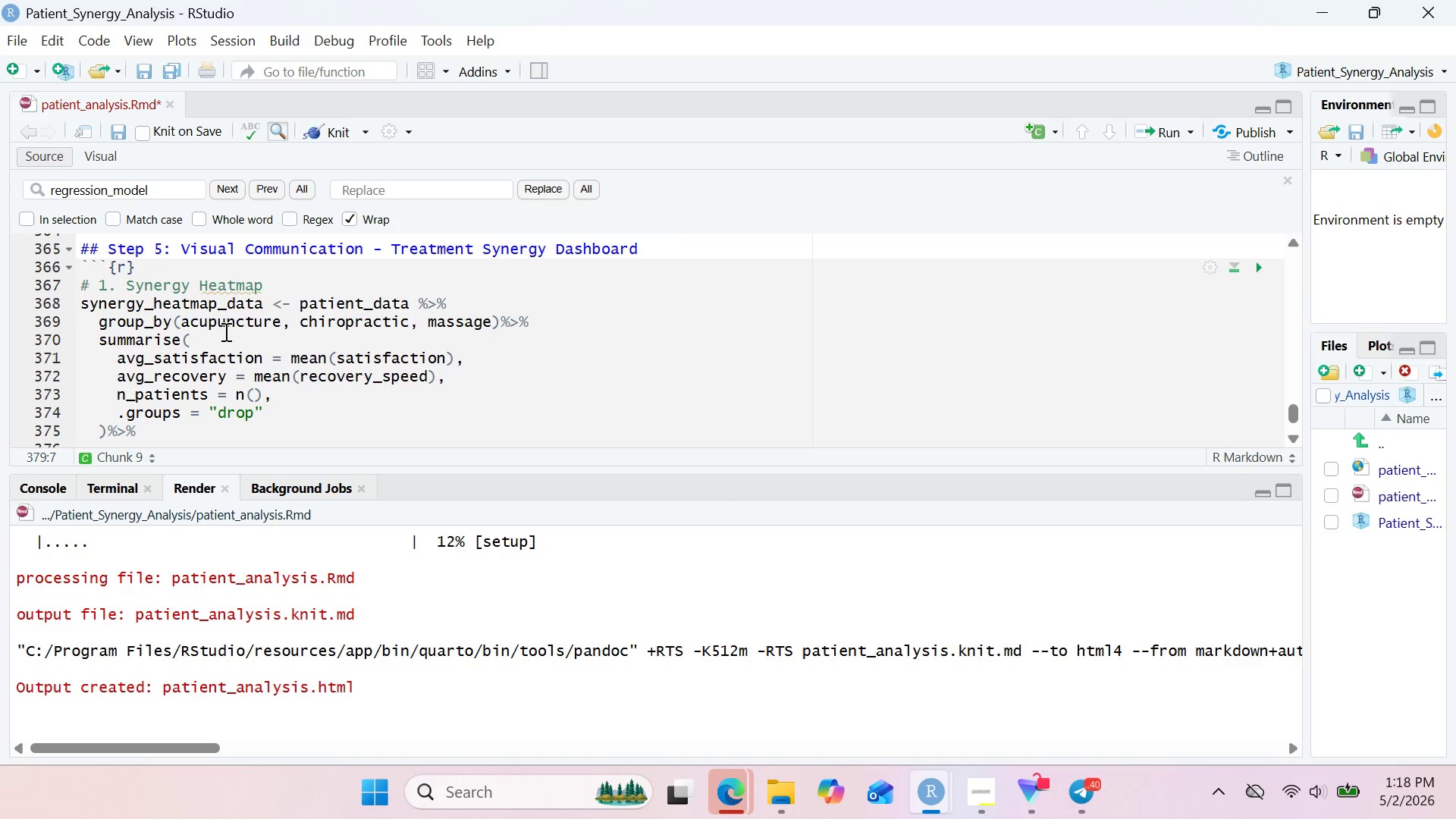 
double_click([235, 325])
 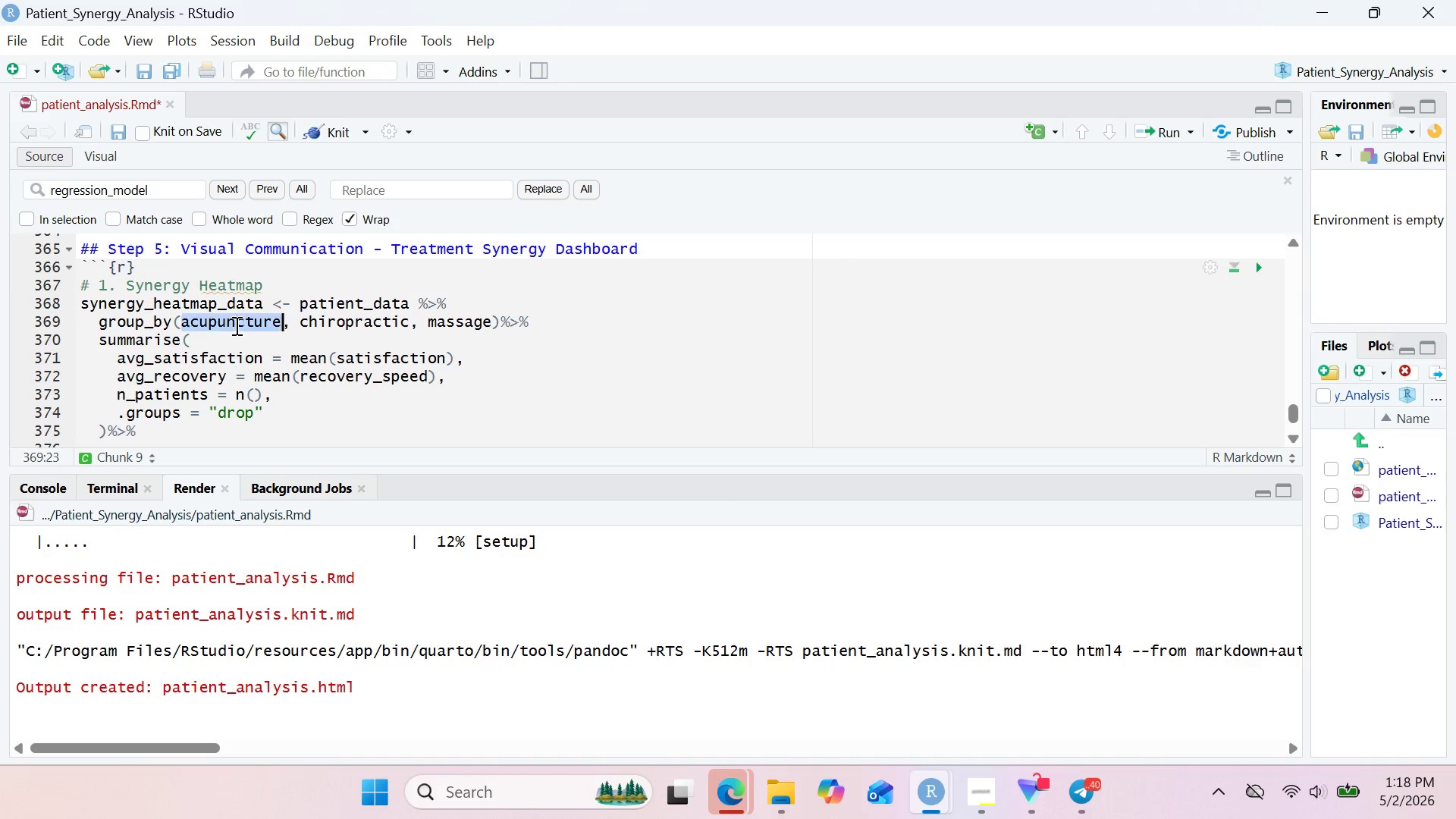 
key(Control+C)
 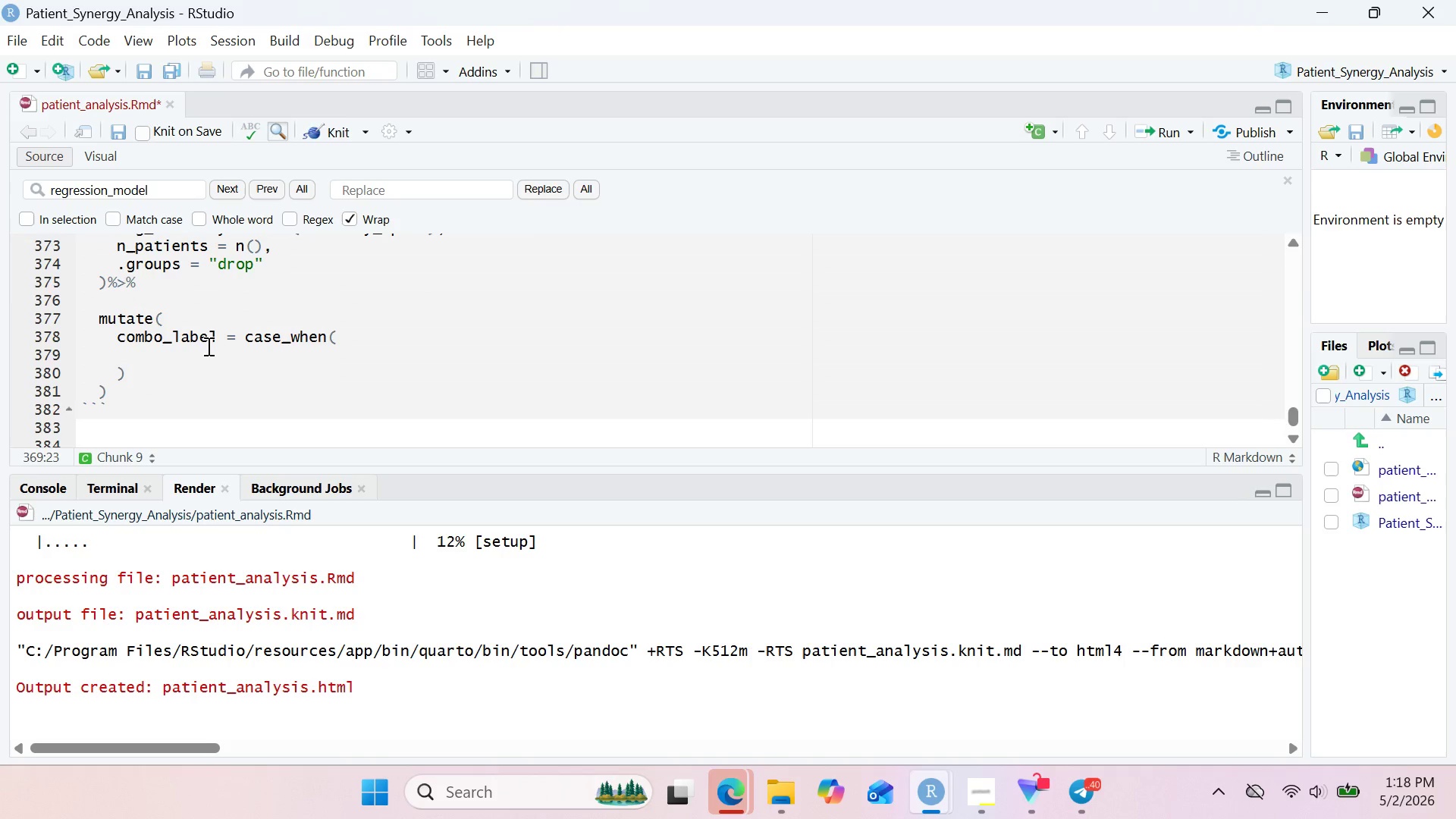 
left_click([195, 359])
 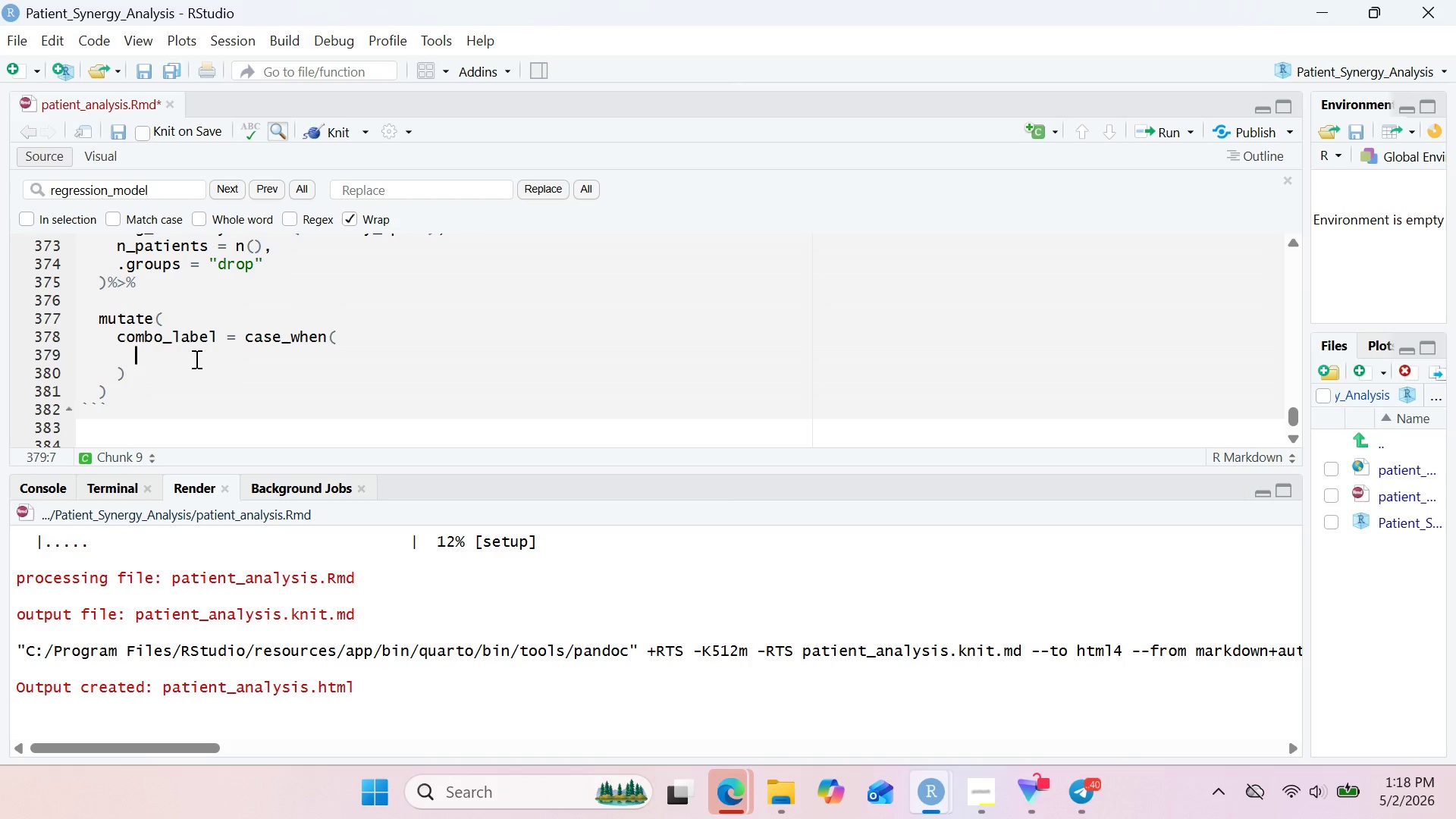 
key(Control+V)
 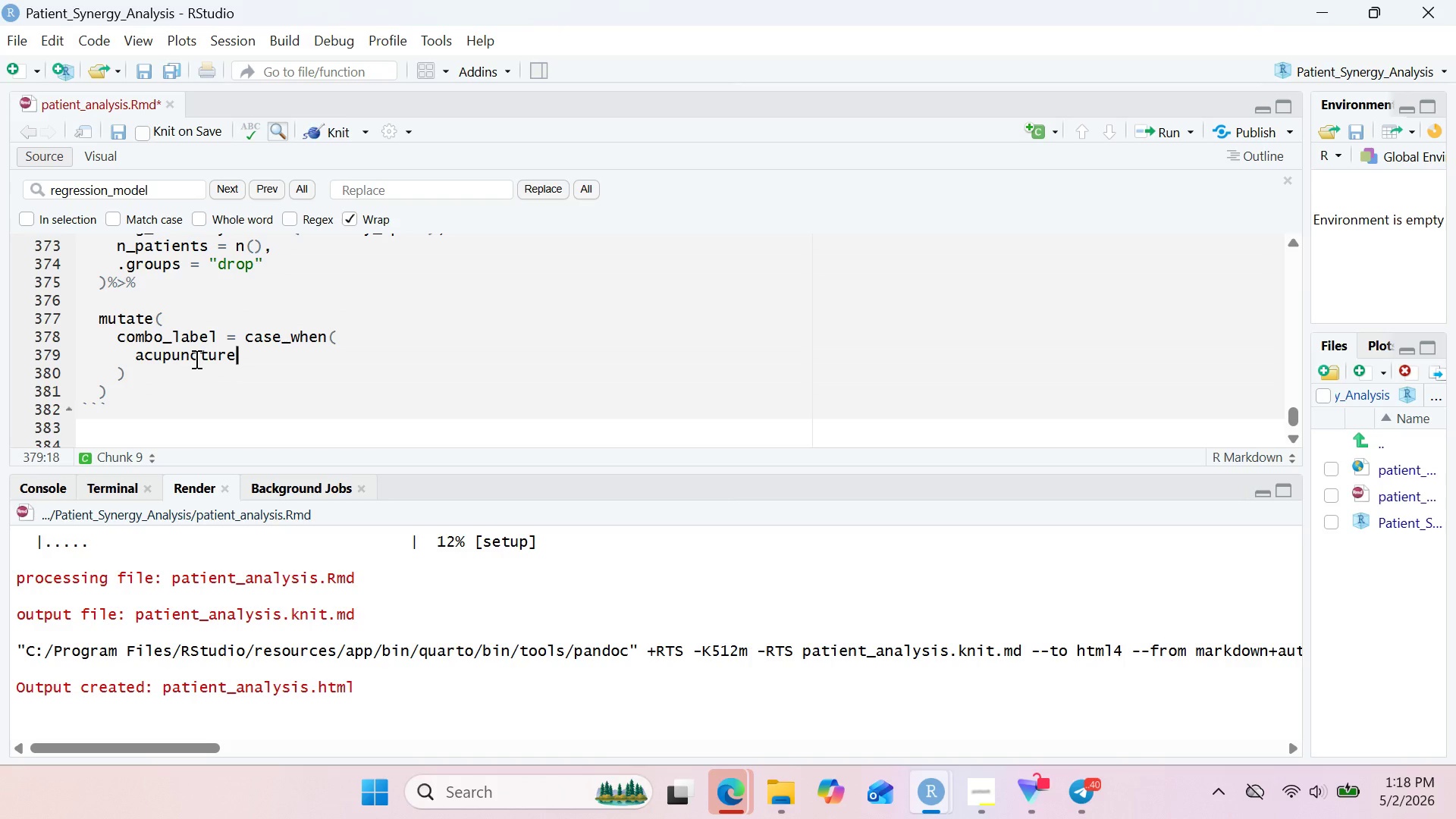 
key(Space)
 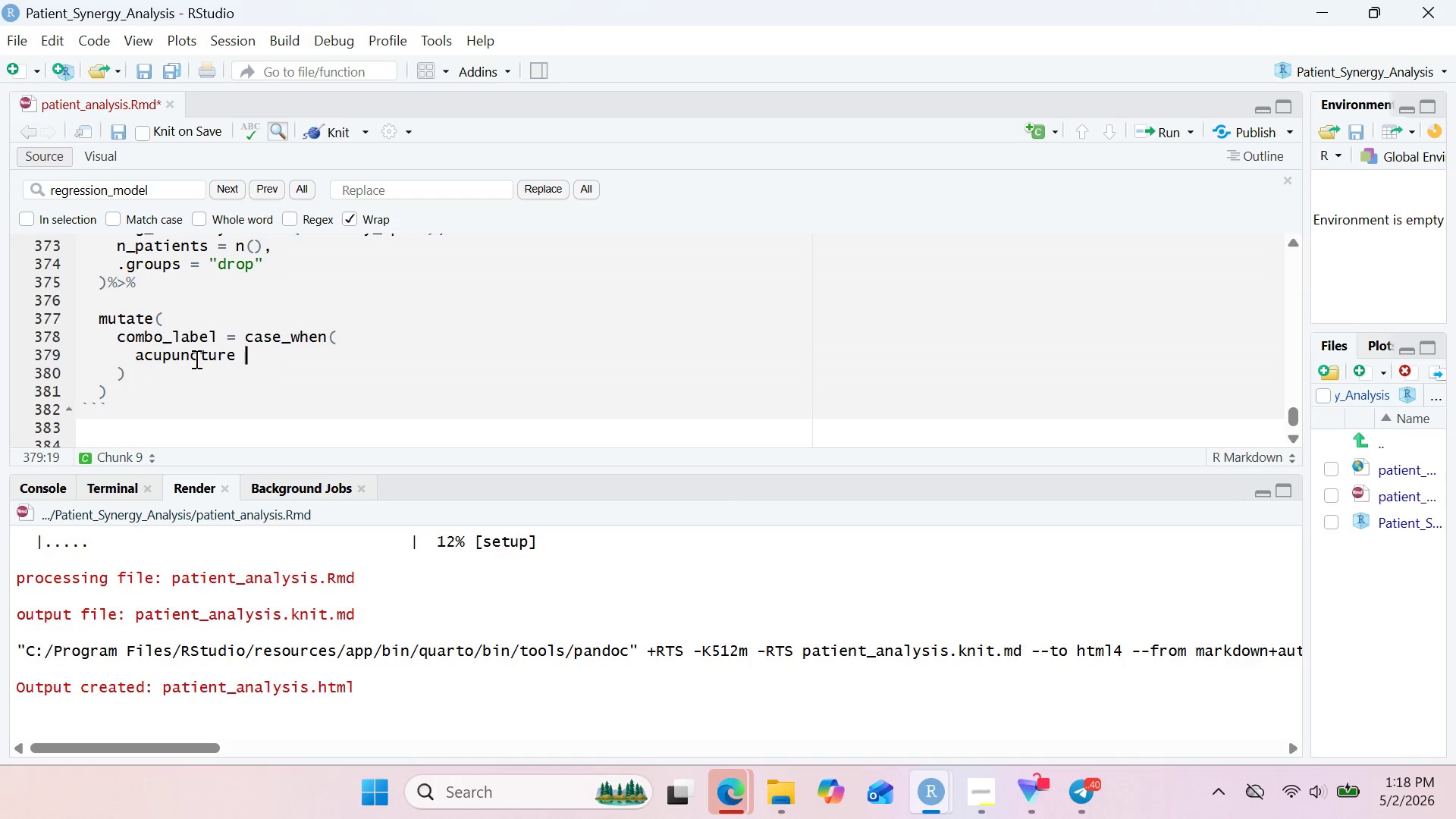 
key(Equal)
 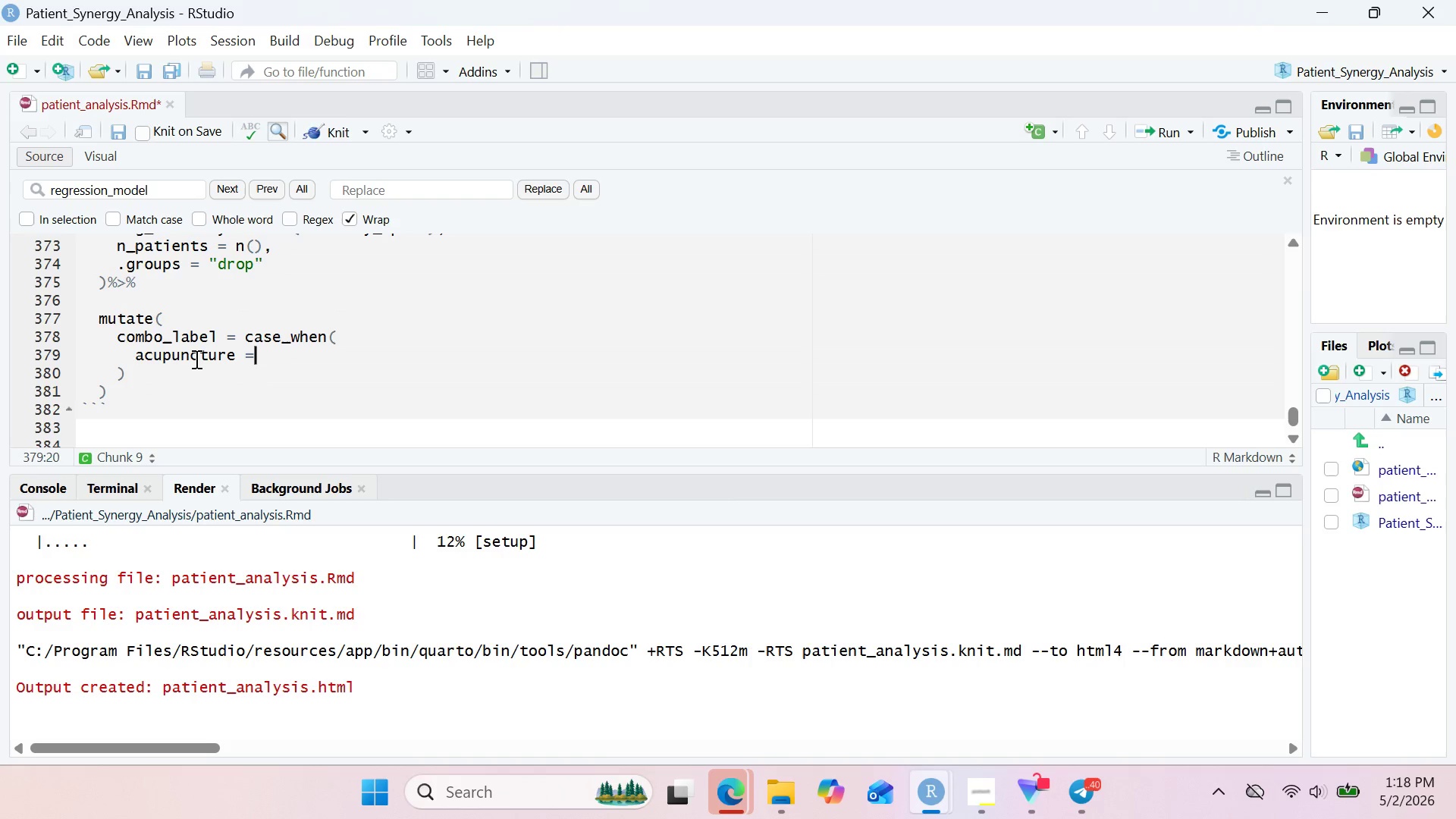 
key(Equal)
 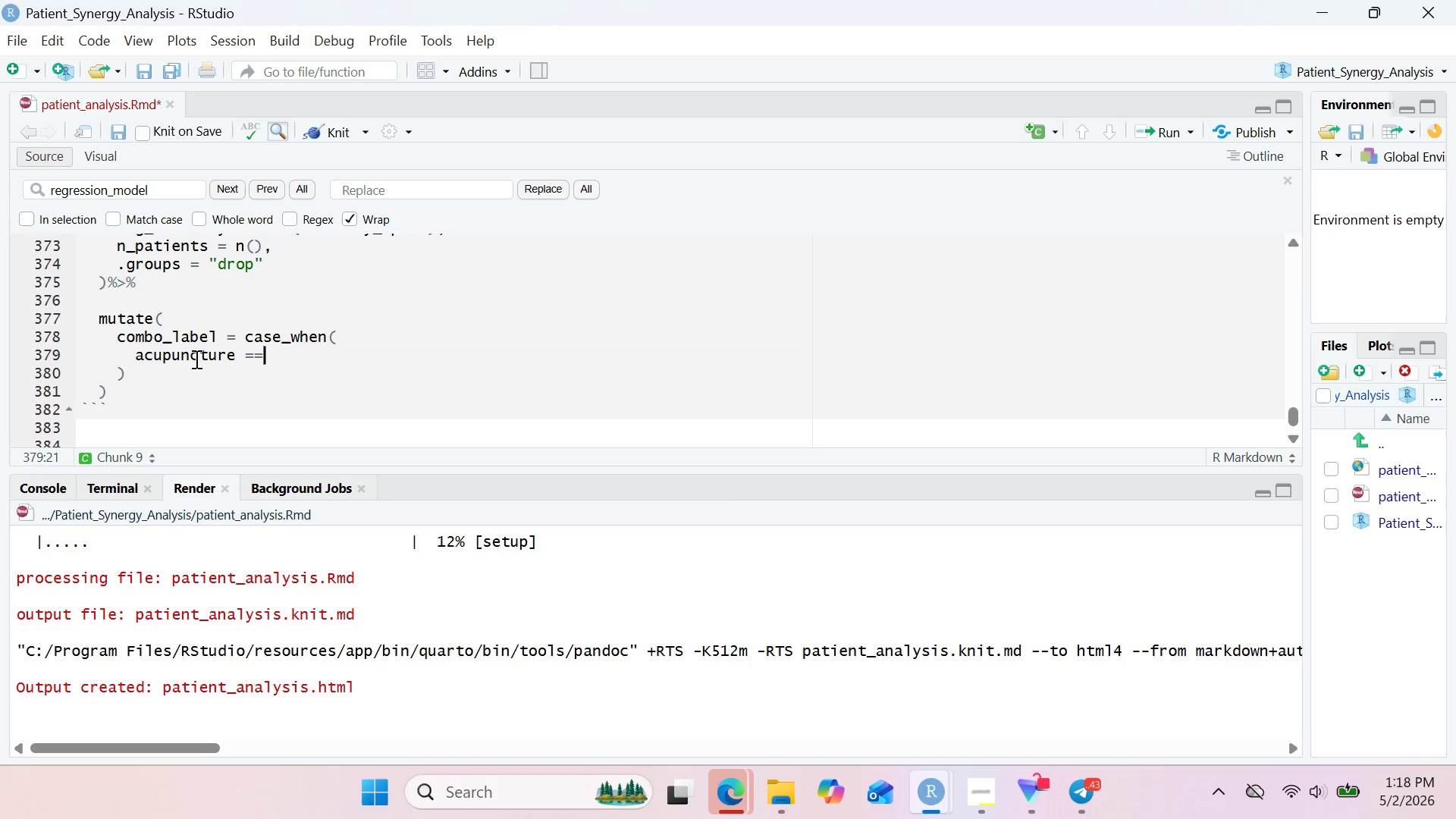 
key(1)
 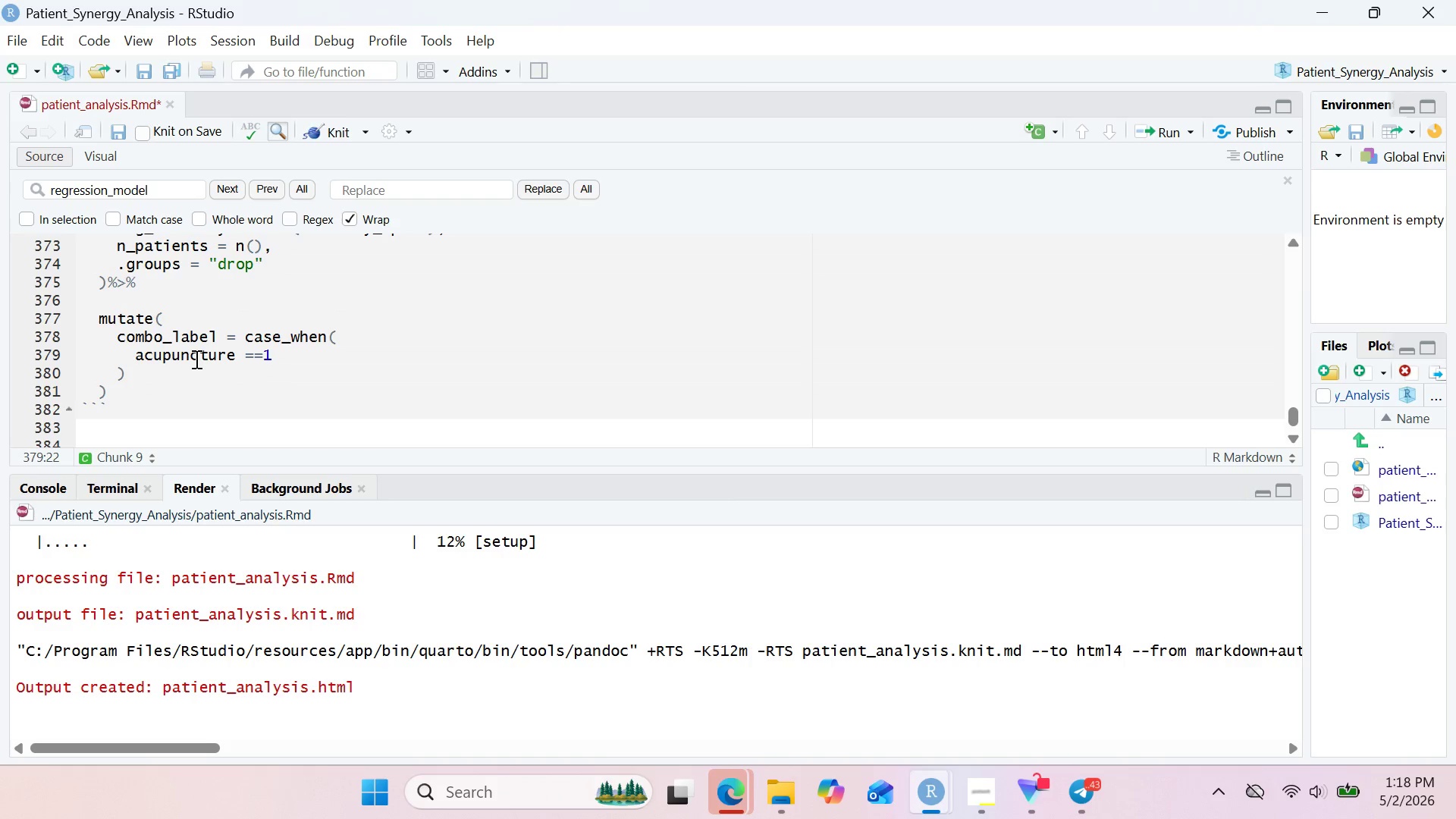 
key(Space)
 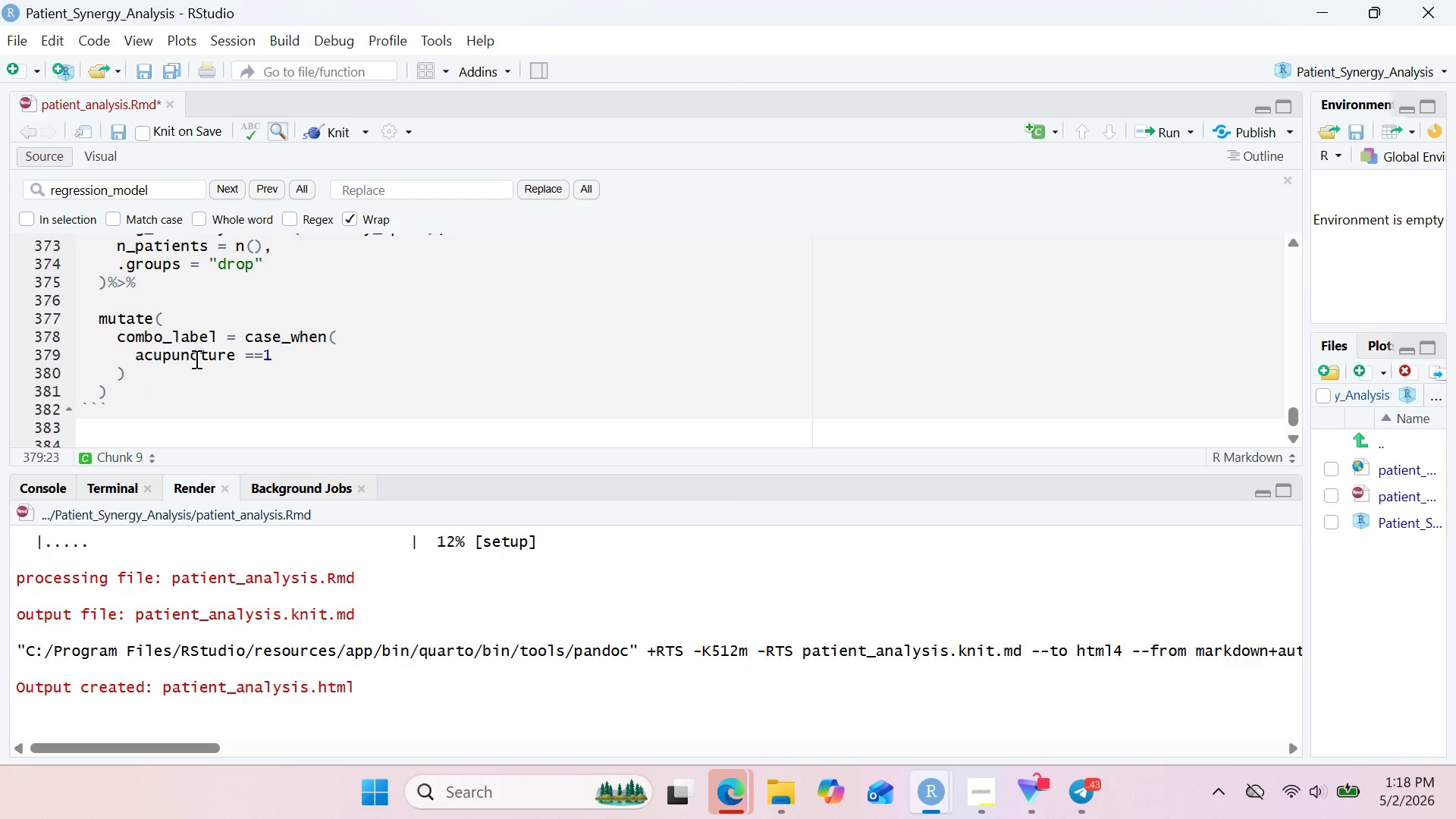 
hold_key(key=ShiftRight, duration=1.91)
 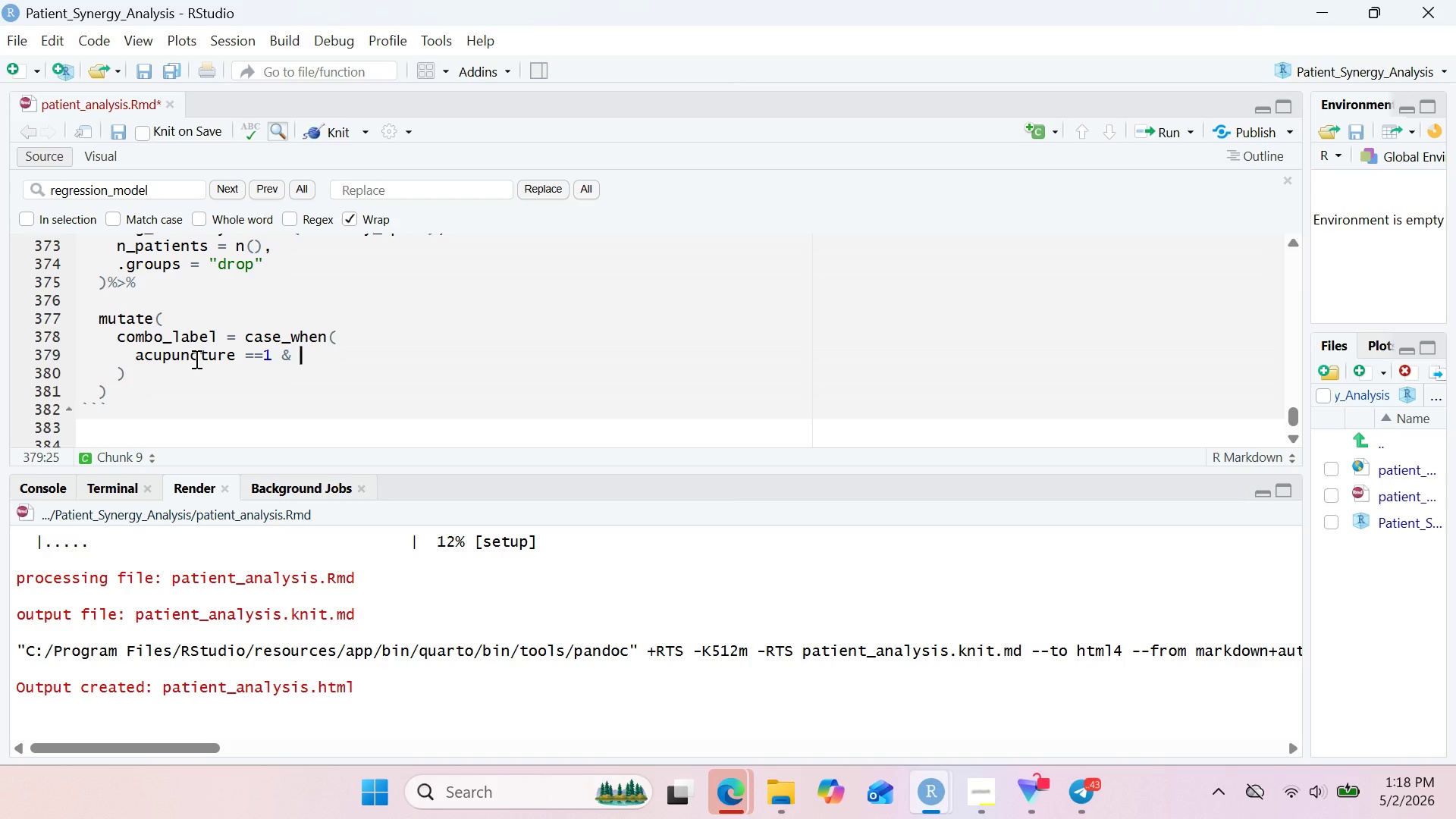 
key(7)
 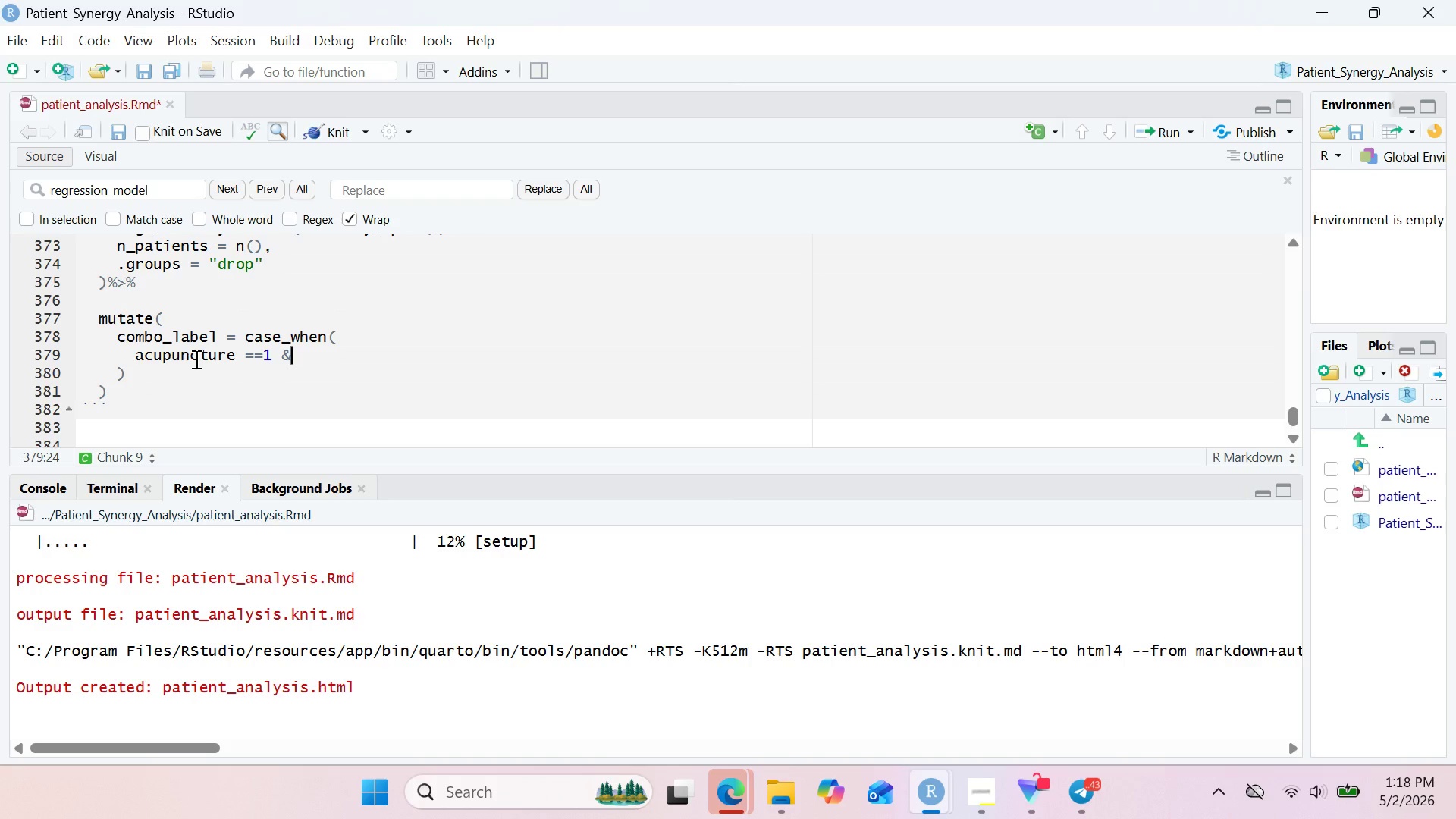 
key(Space)
 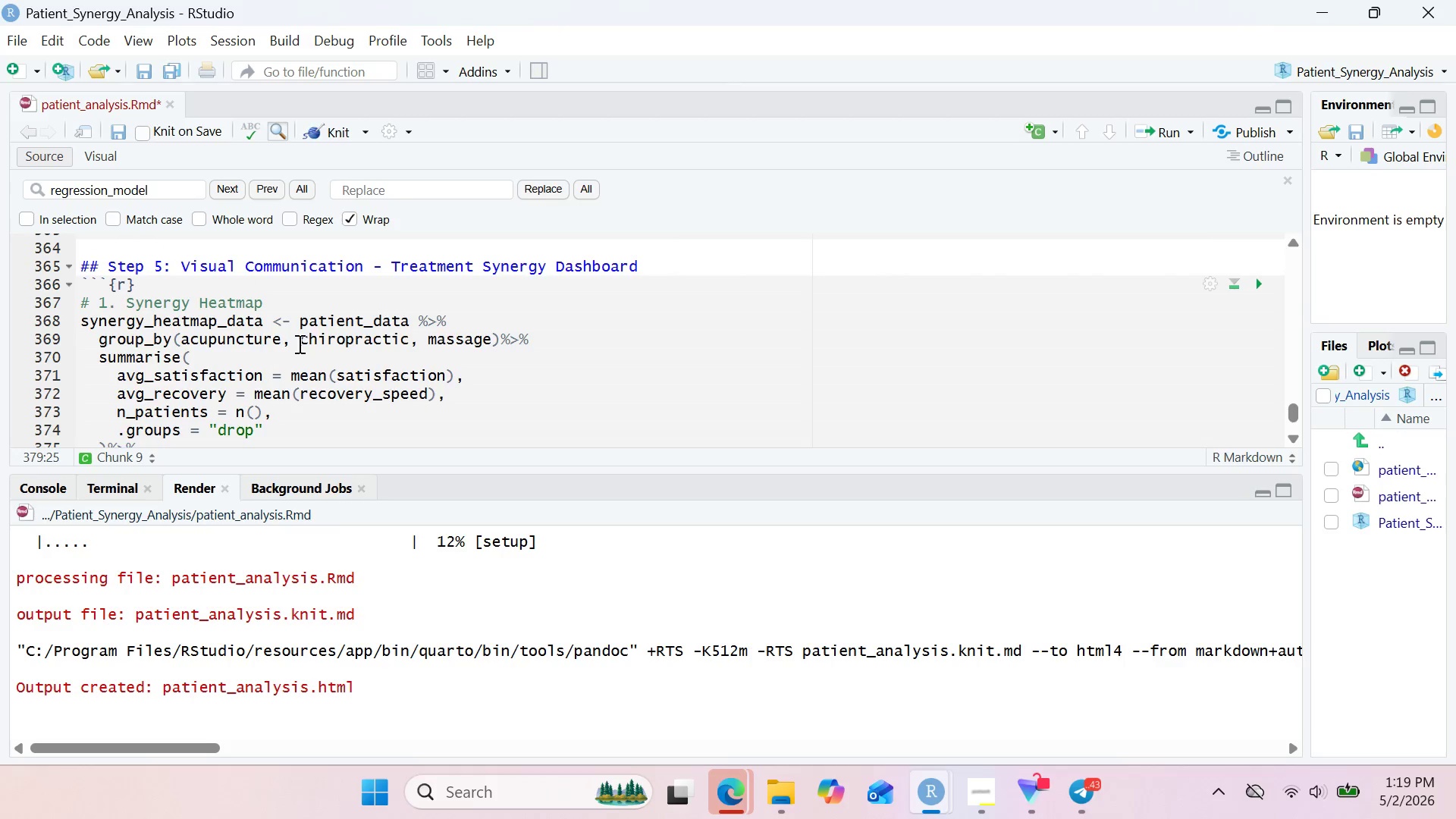 
double_click([339, 339])
 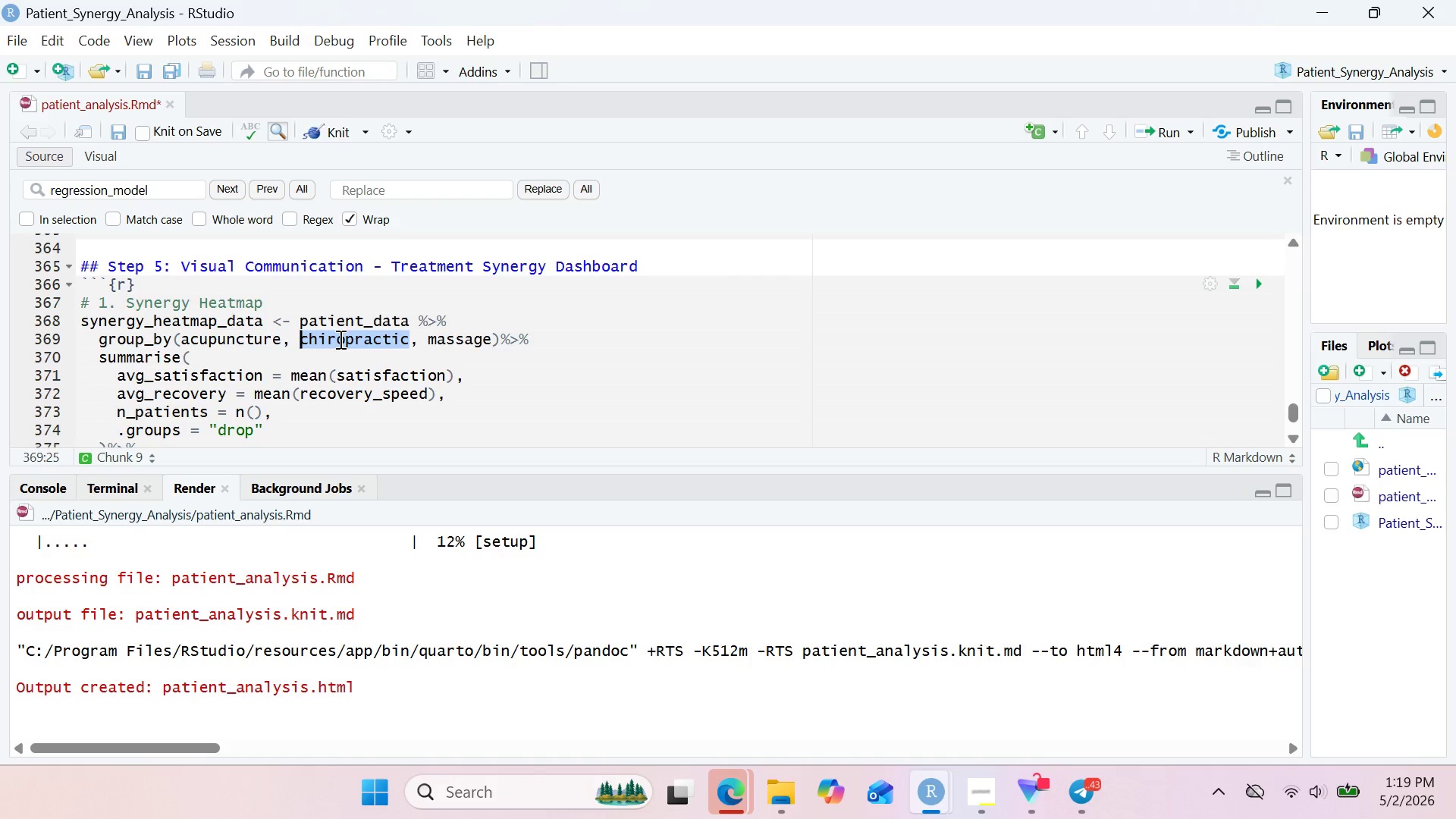 
key(Control+C)
 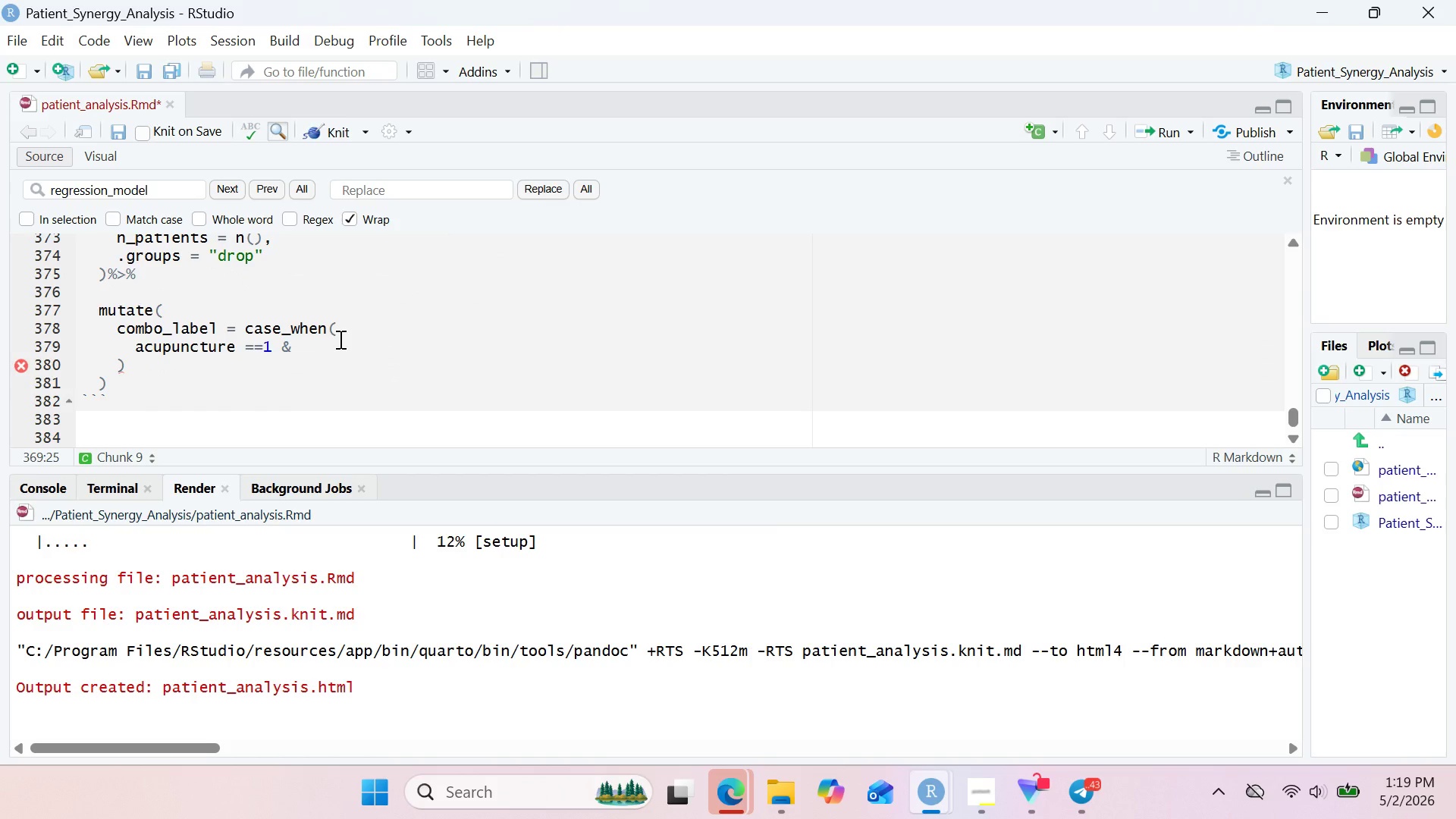 
left_click([332, 341])
 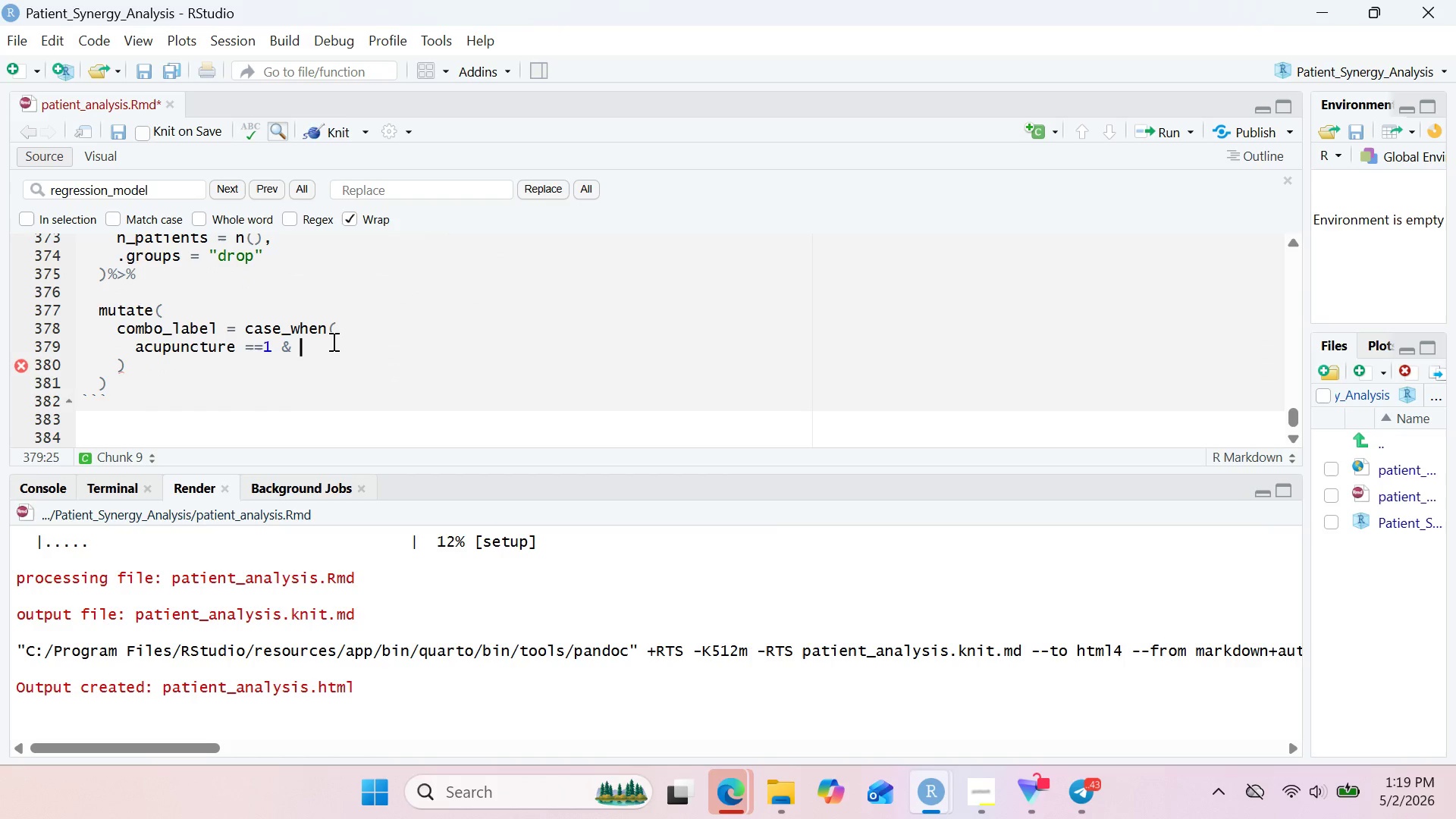 
key(Control+V)
 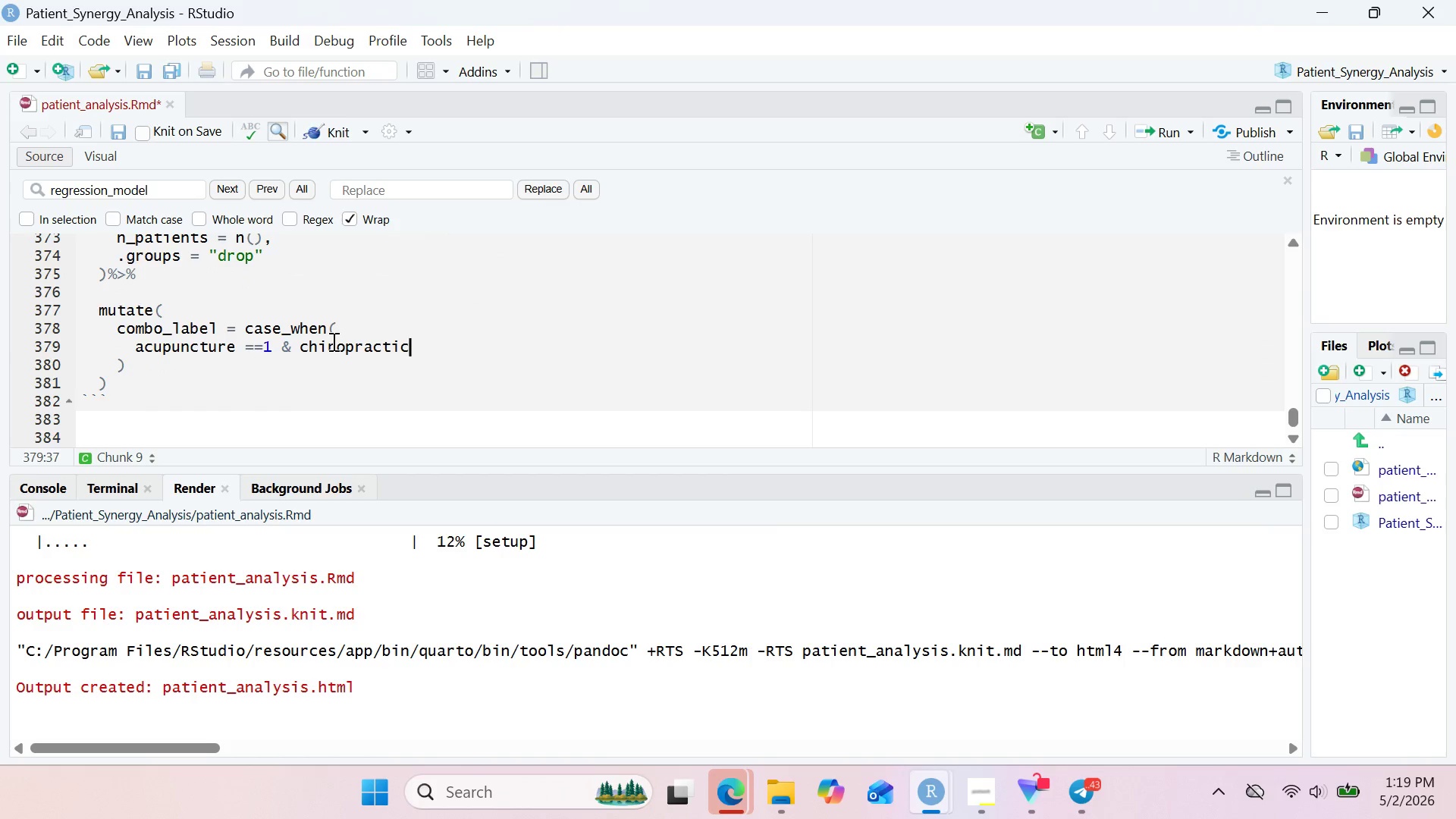 
key(Space)
 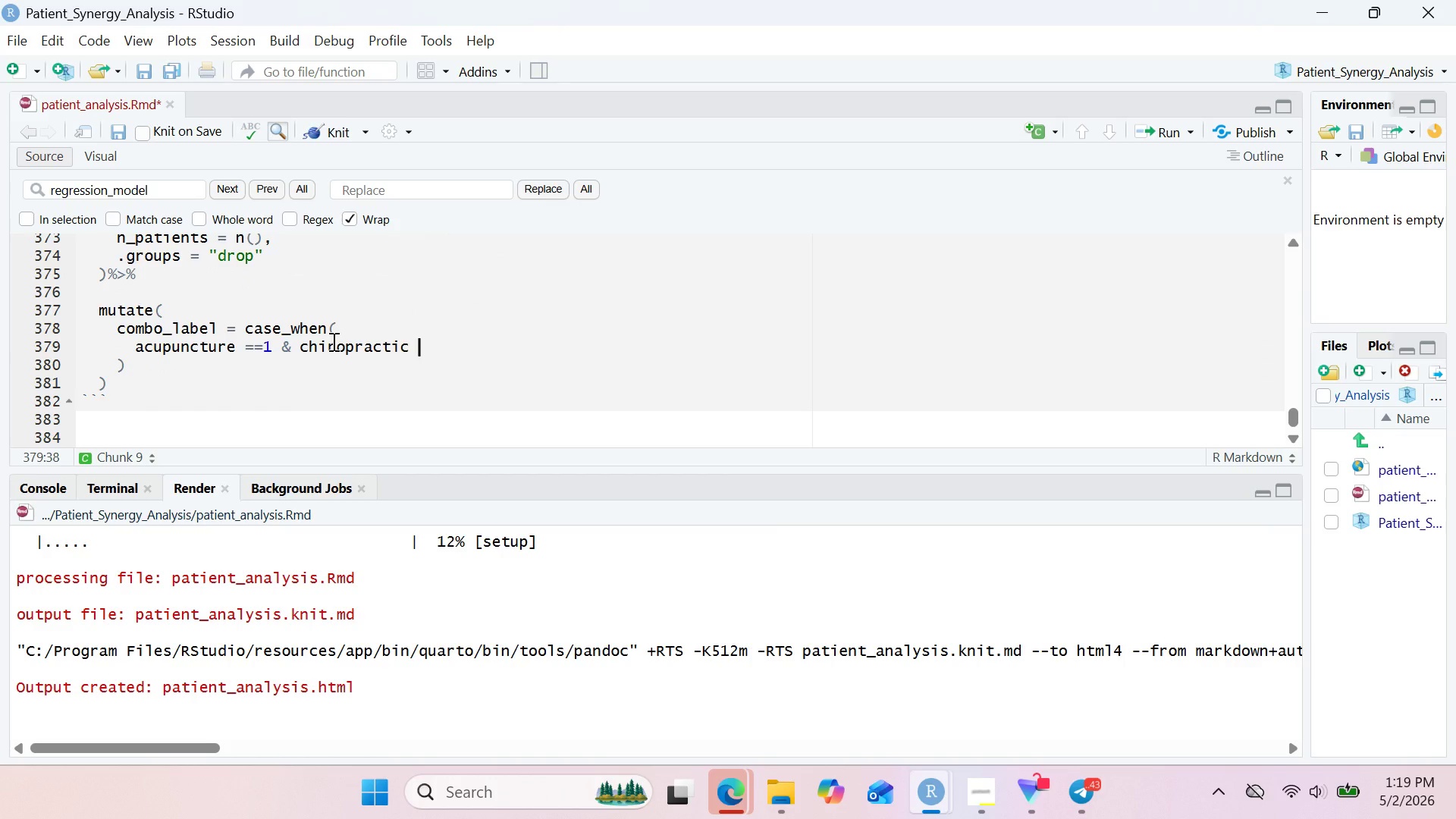 
key(Equal)
 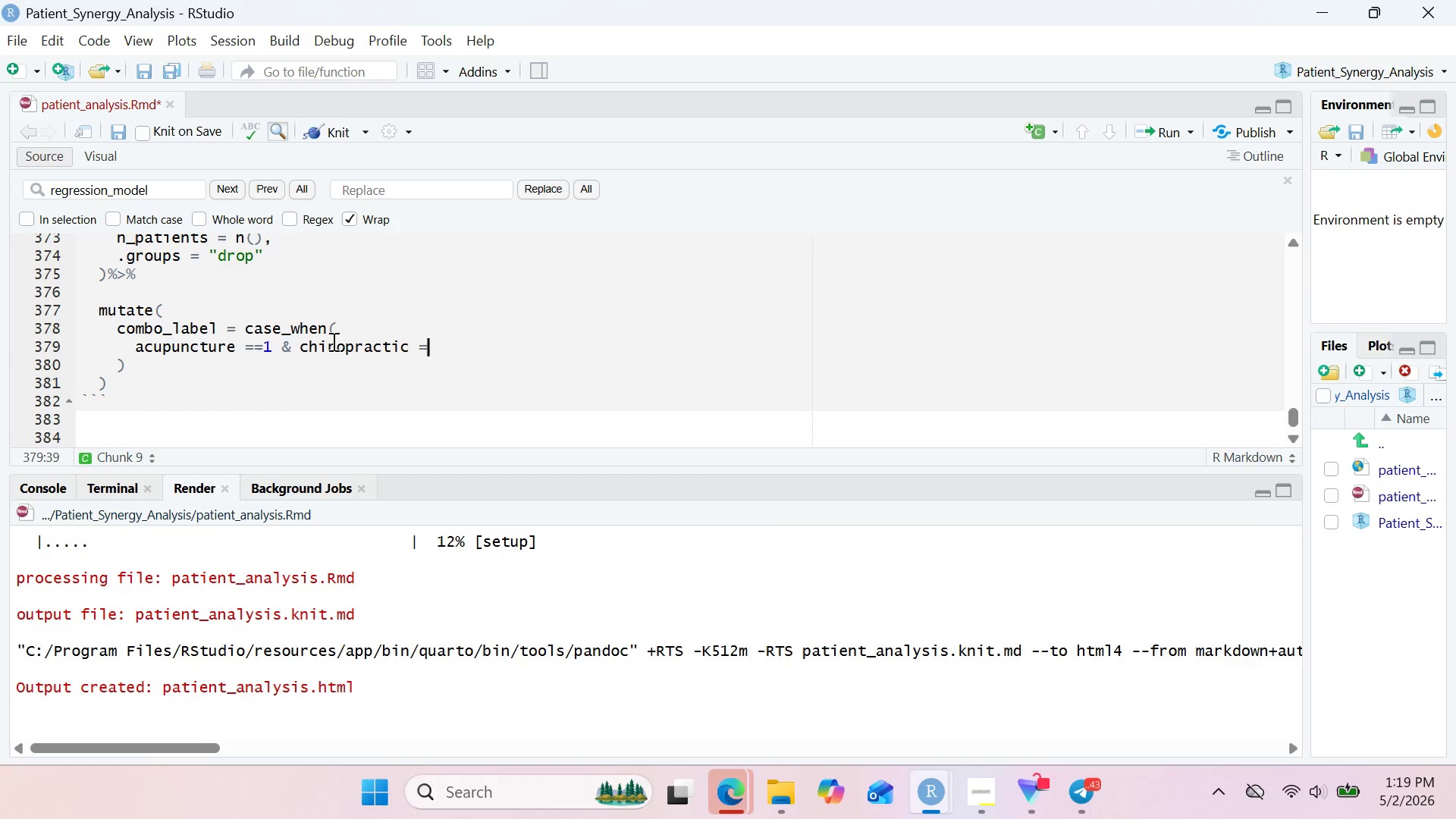 
key(Equal)
 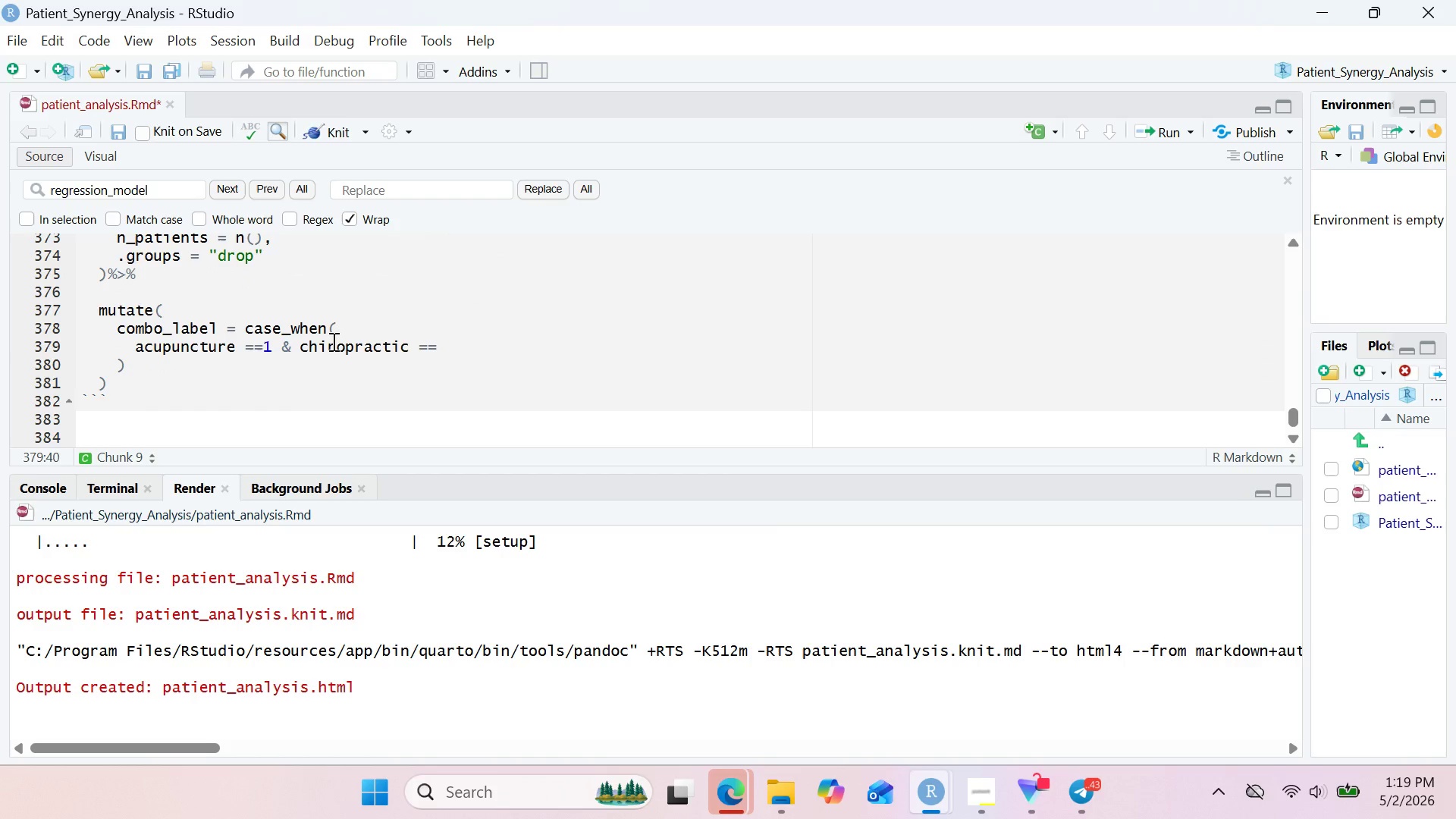 
key(1)
 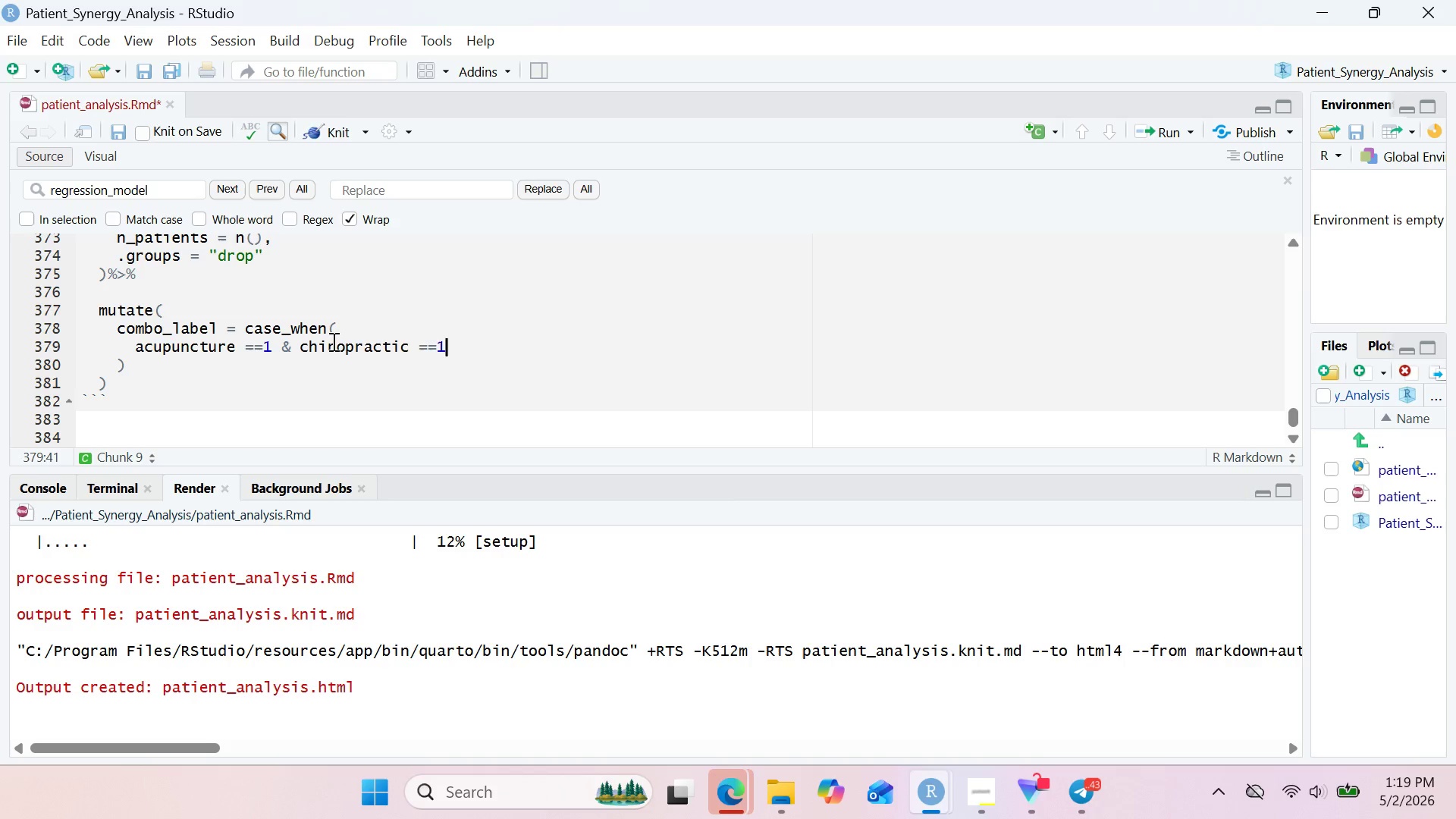 
key(ArrowLeft)
 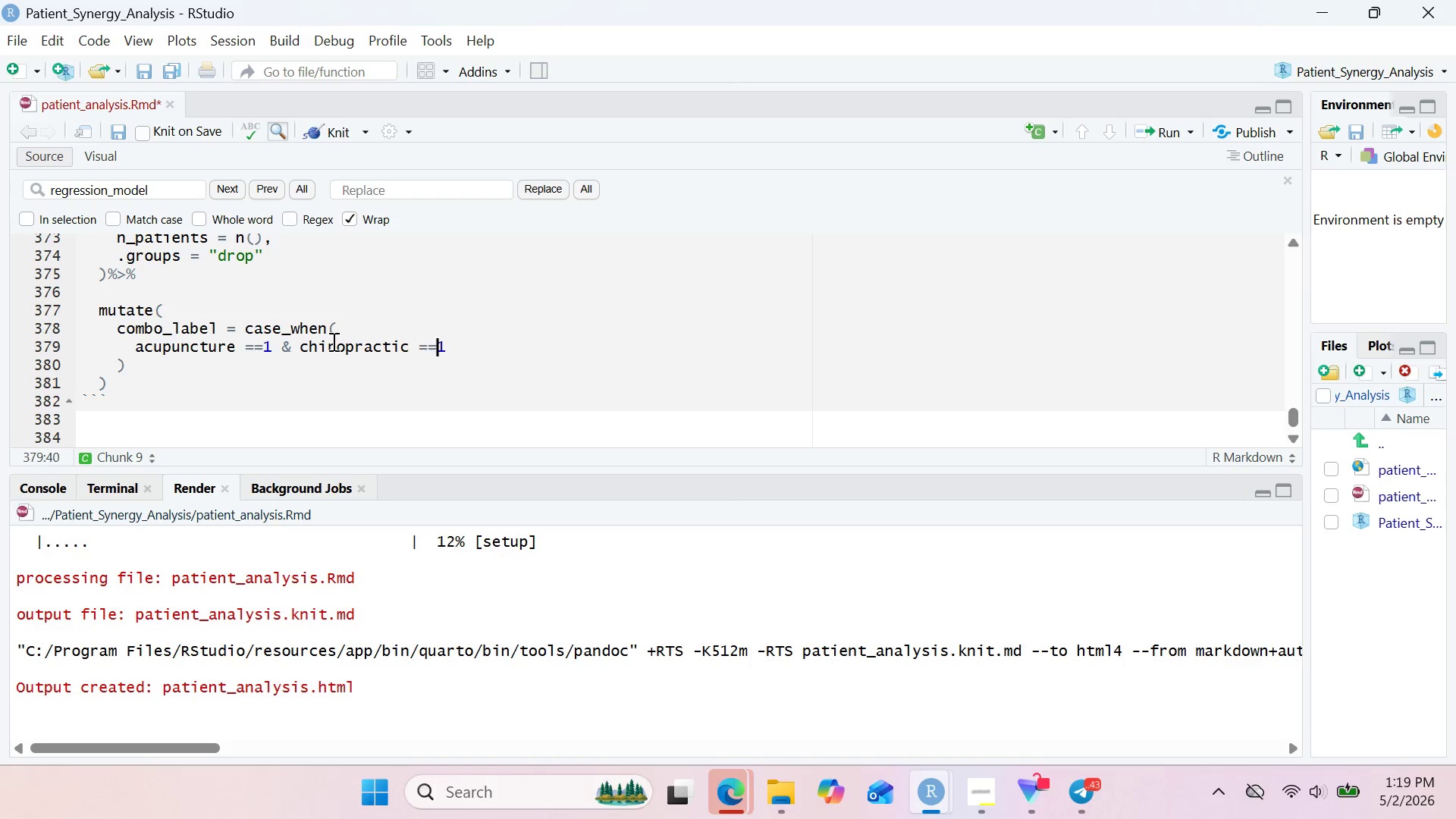 
key(Space)
 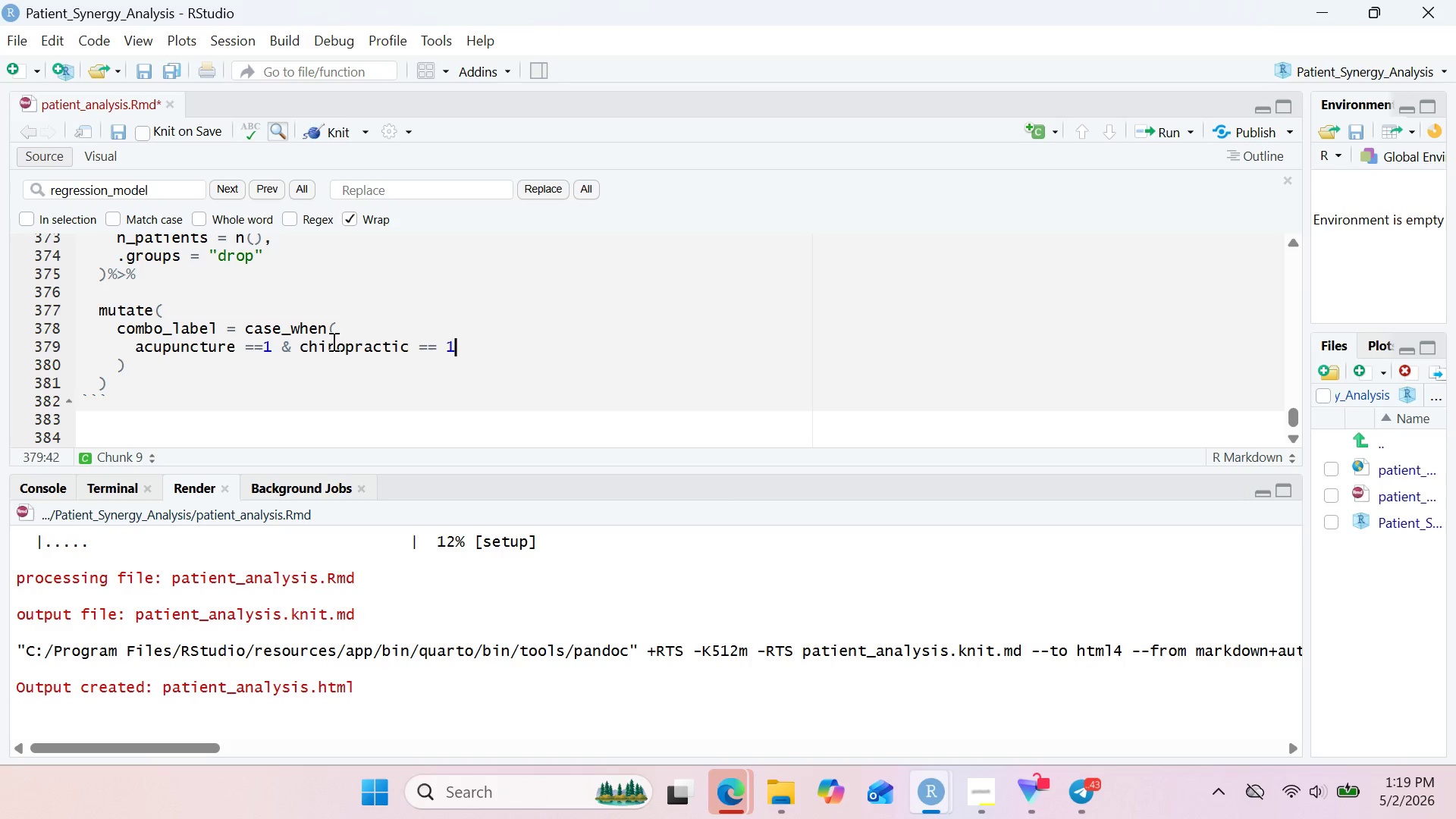 
key(ArrowRight)
 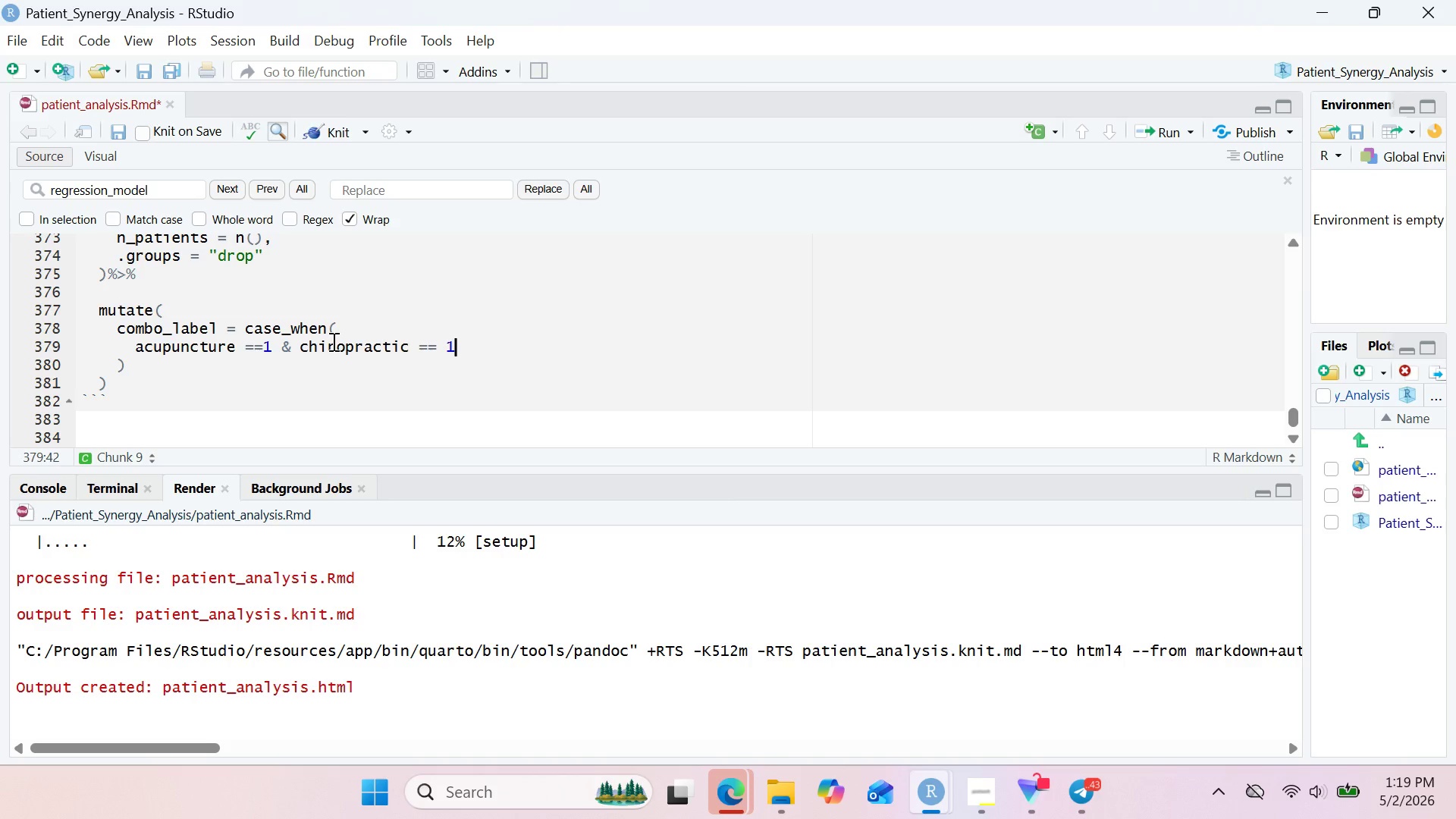 
type( & massage ==1 ~ "triple)
 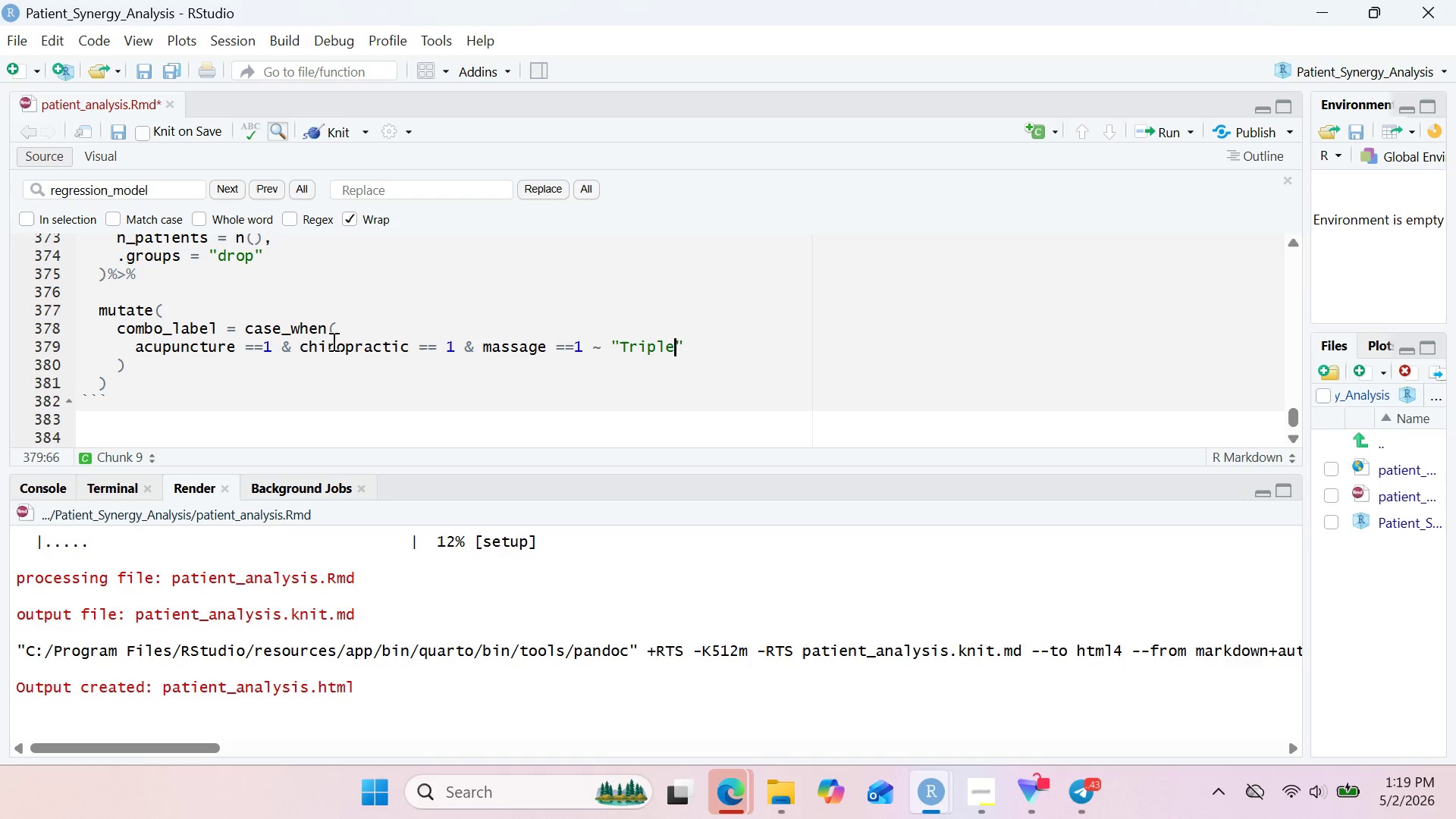 
key(ArrowRight)
 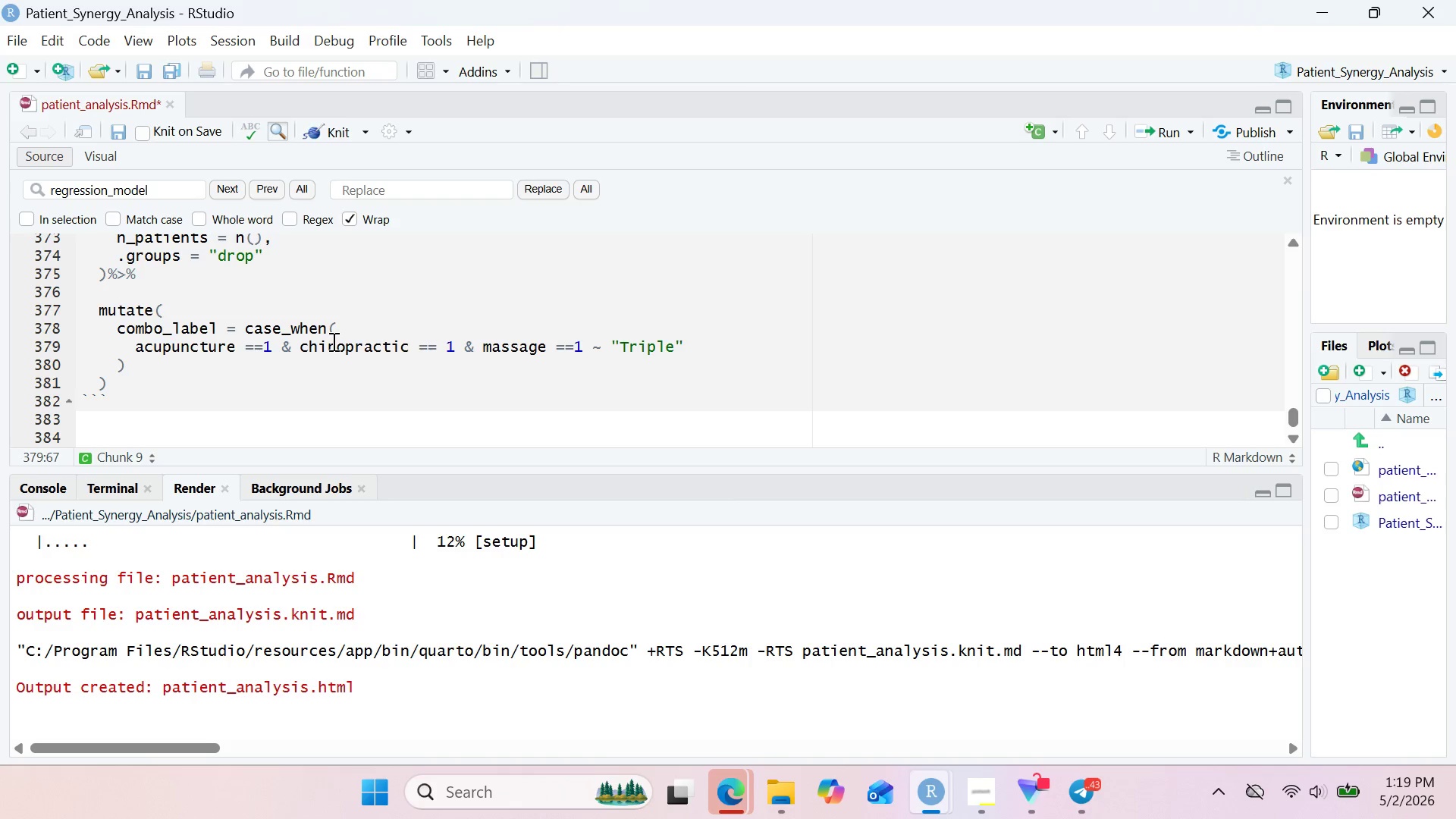 
key(Comma)
 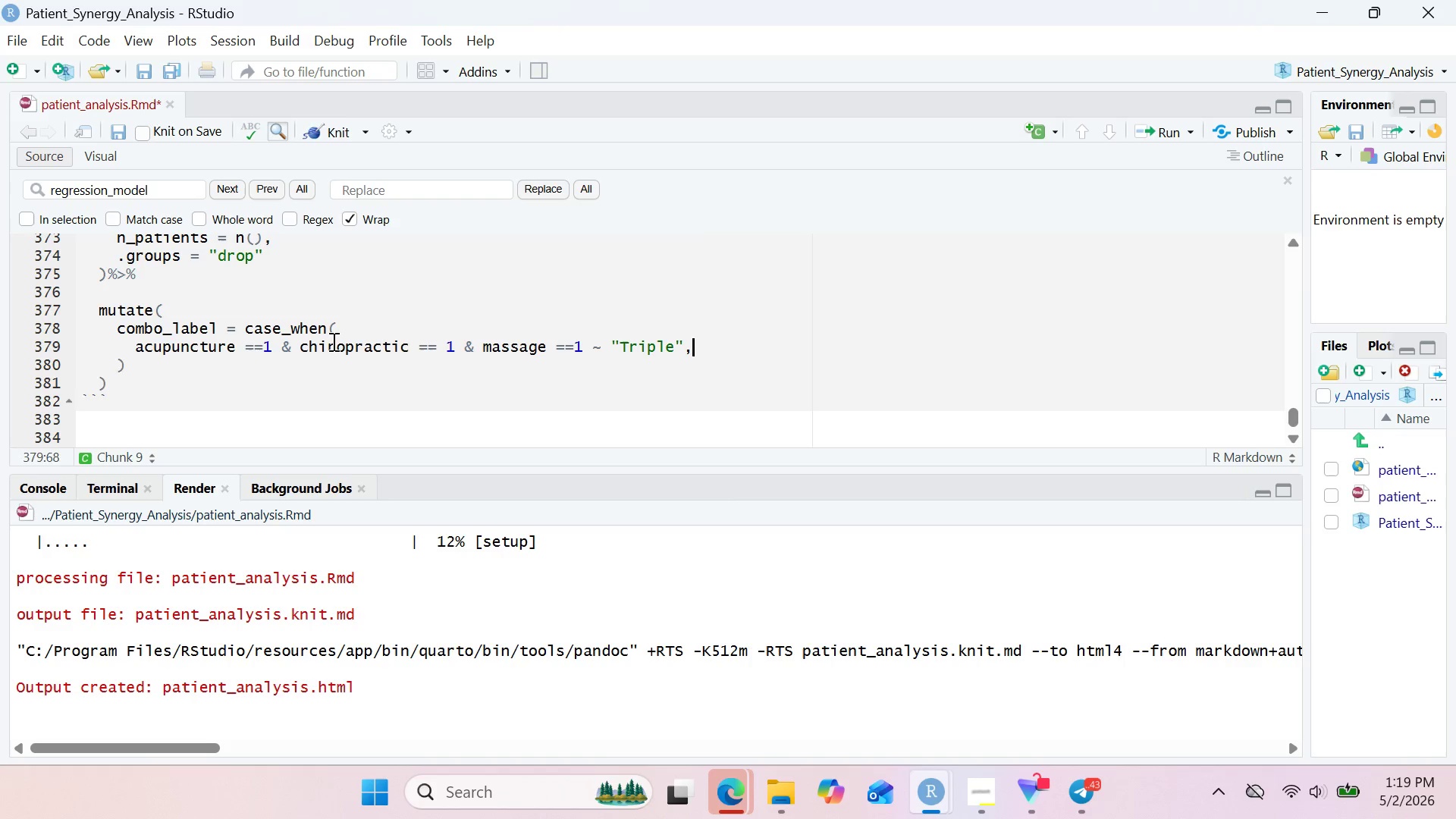 
key(Enter)
 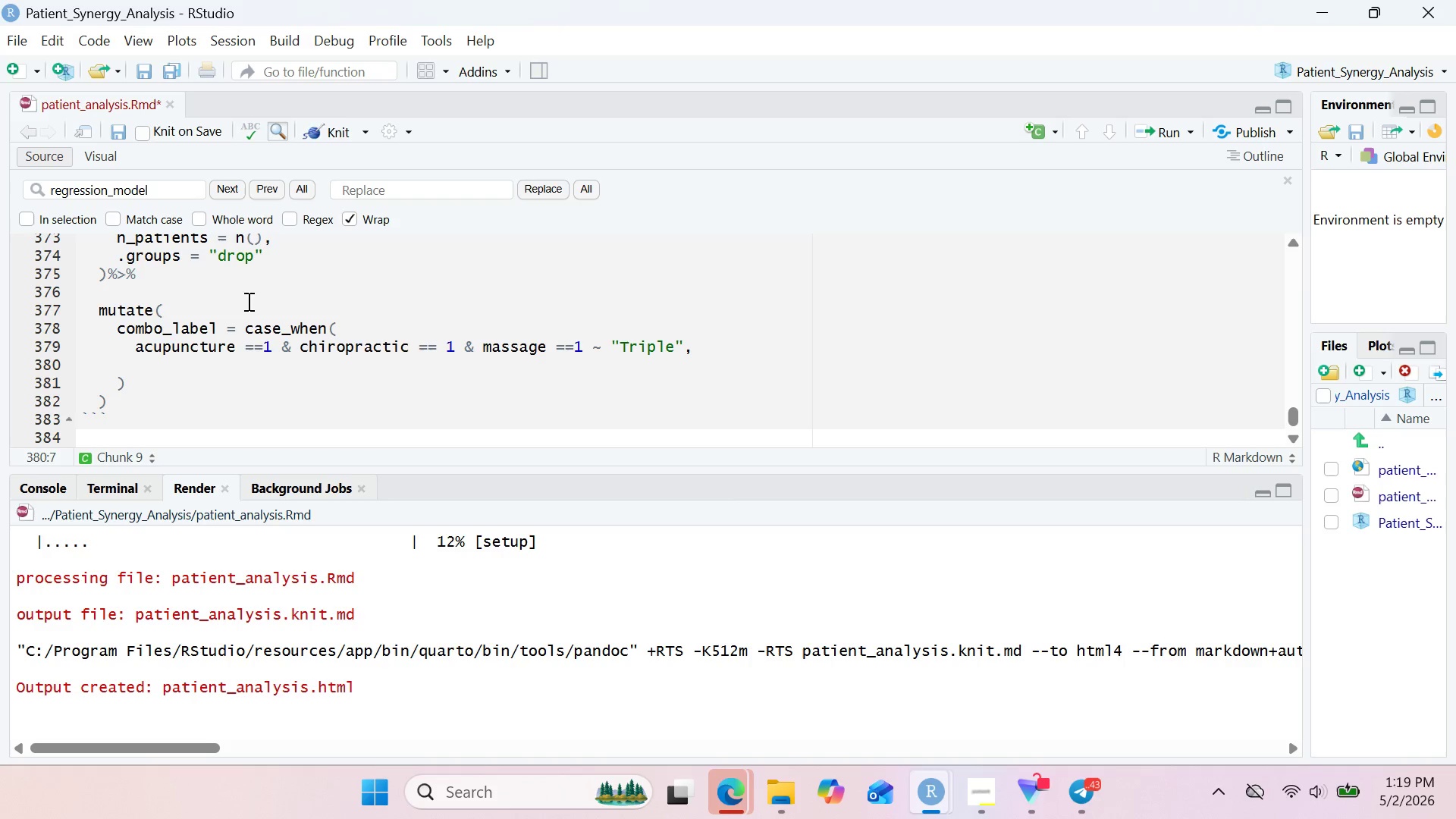 
wait(6.48)
 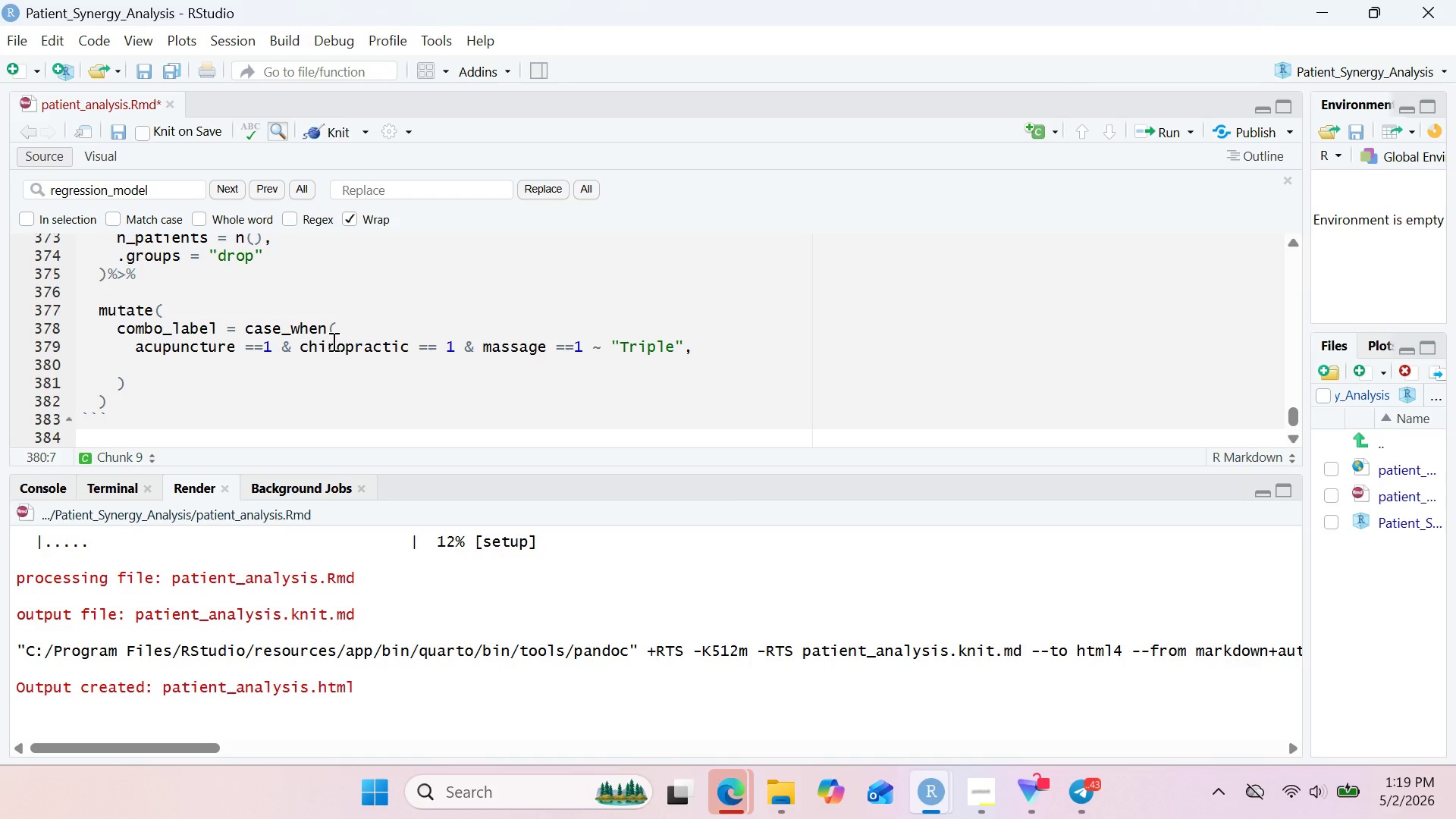 
left_click_drag(start_coordinate=[136, 340], to_coordinate=[461, 352])
 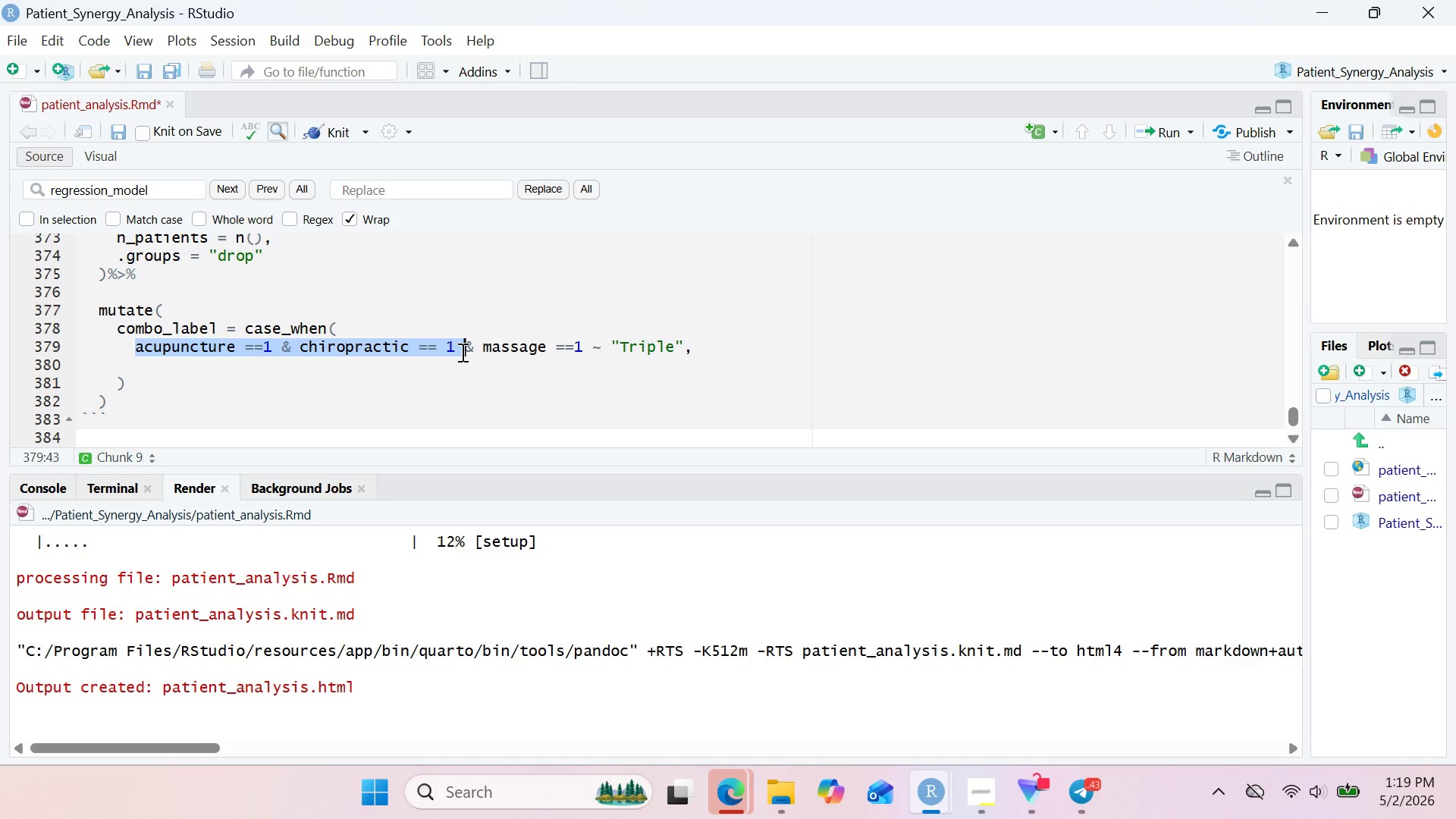 
key(Control+C)
 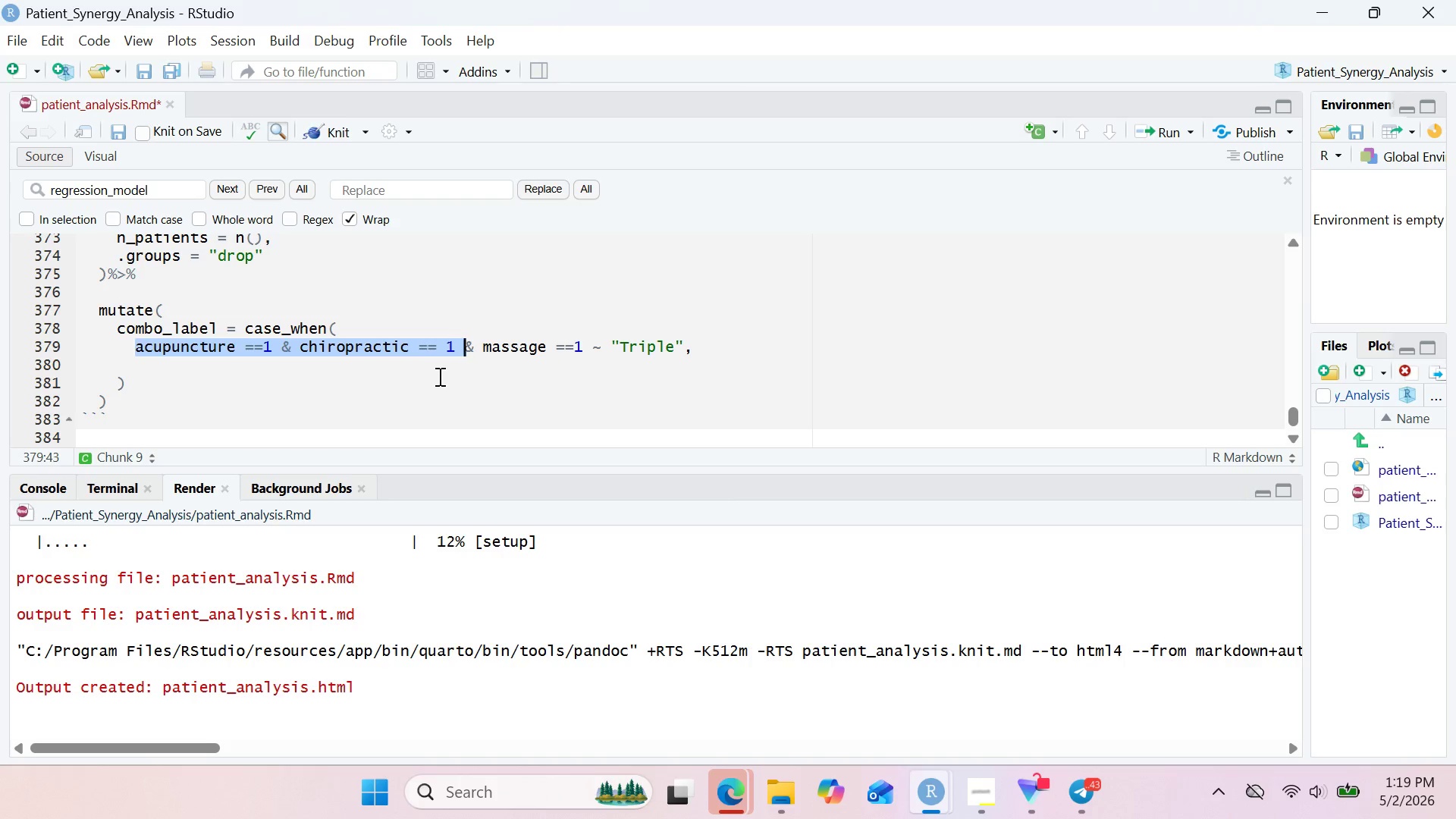 
left_click([438, 376])
 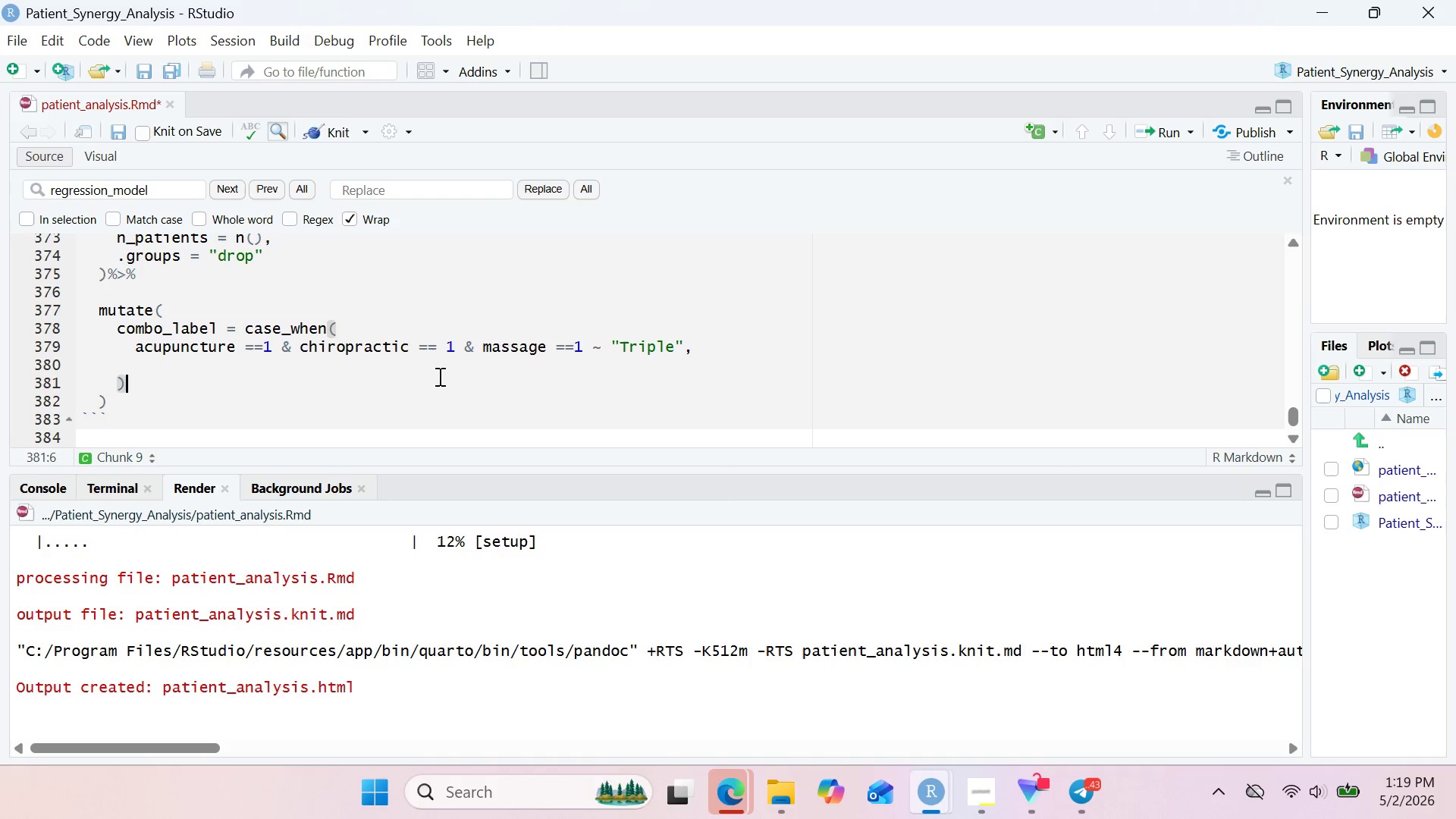 
key(Control+ControlLeft)
 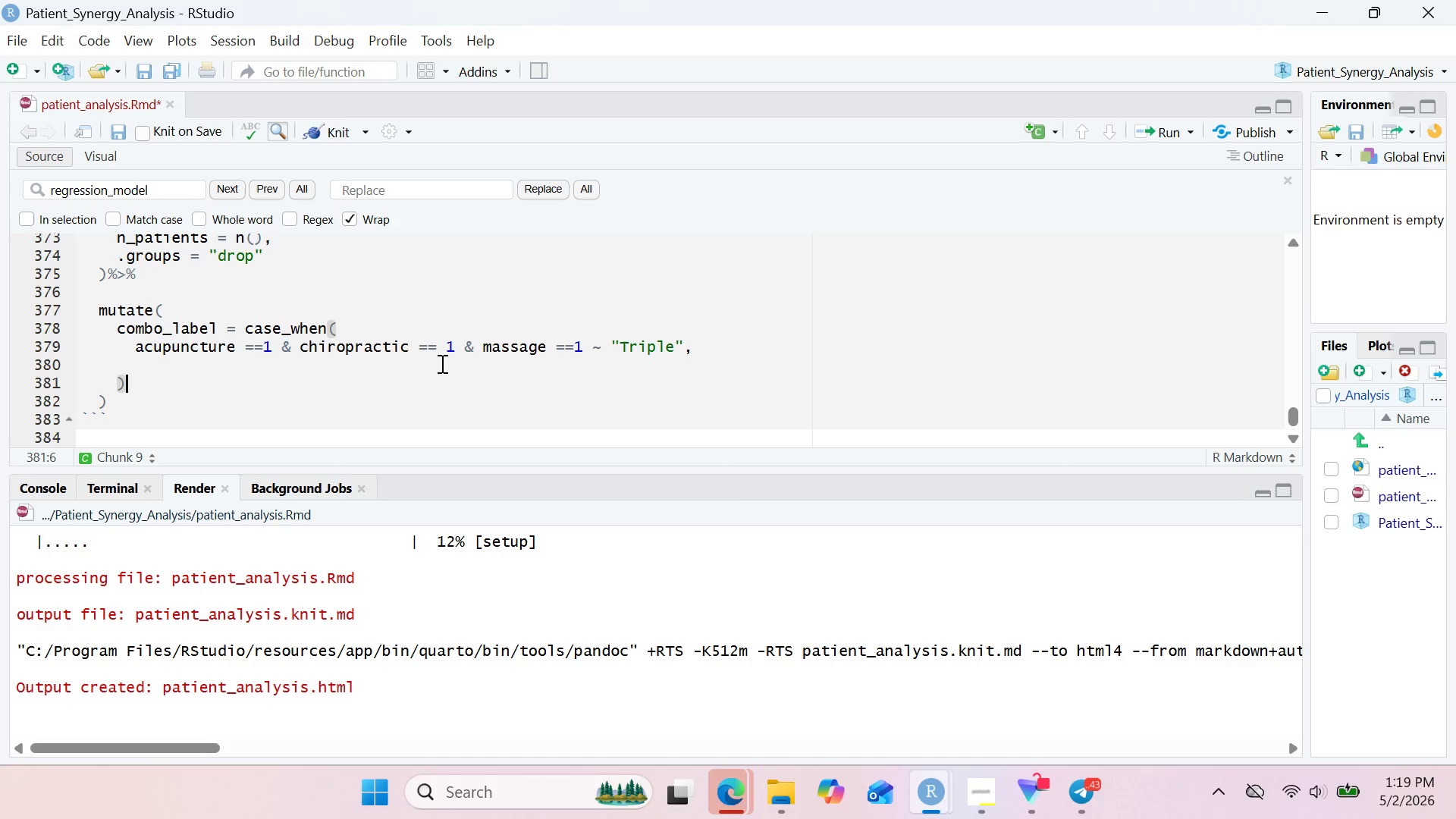 
left_click([441, 363])
 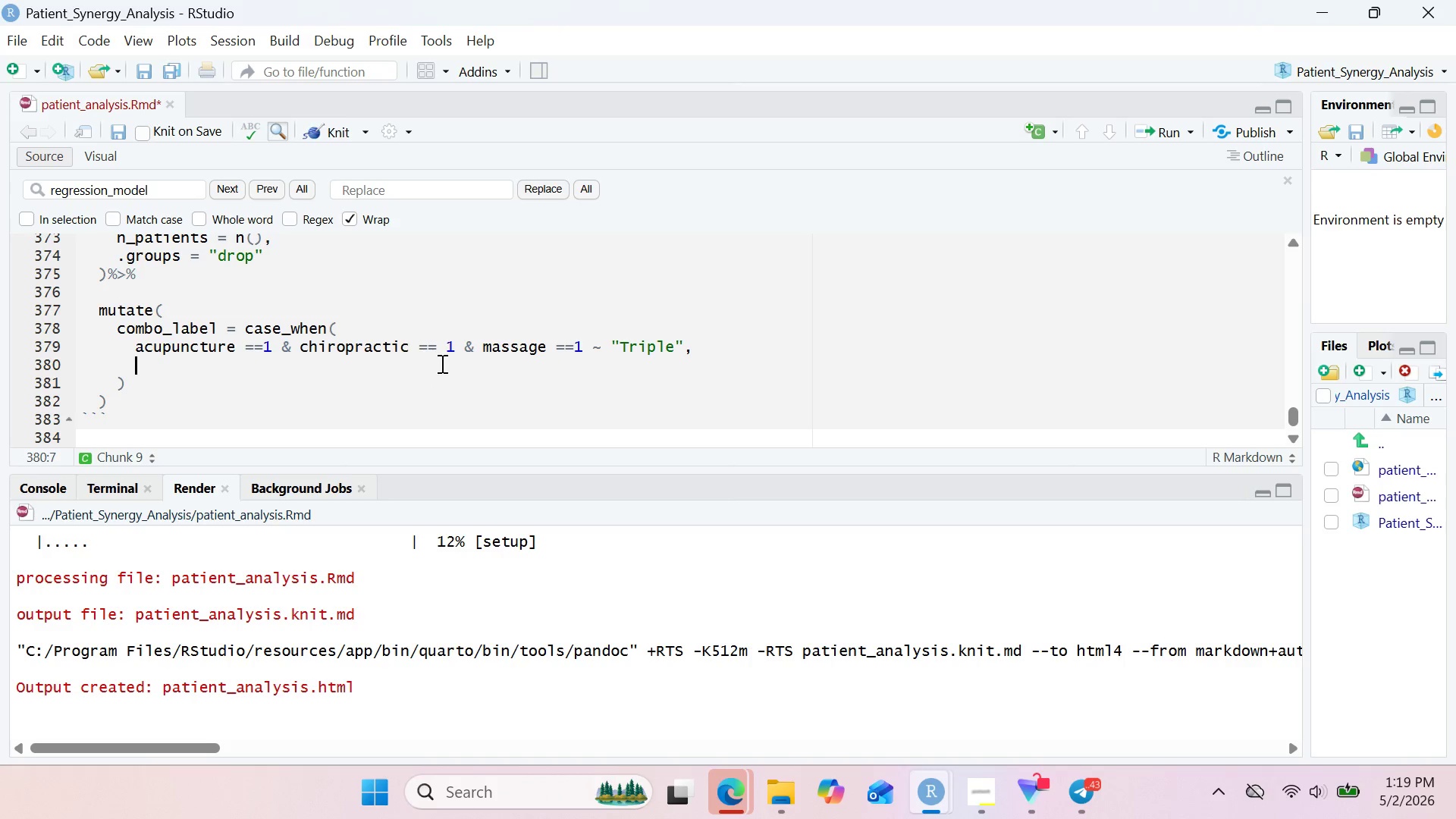 
key(Control+V)
 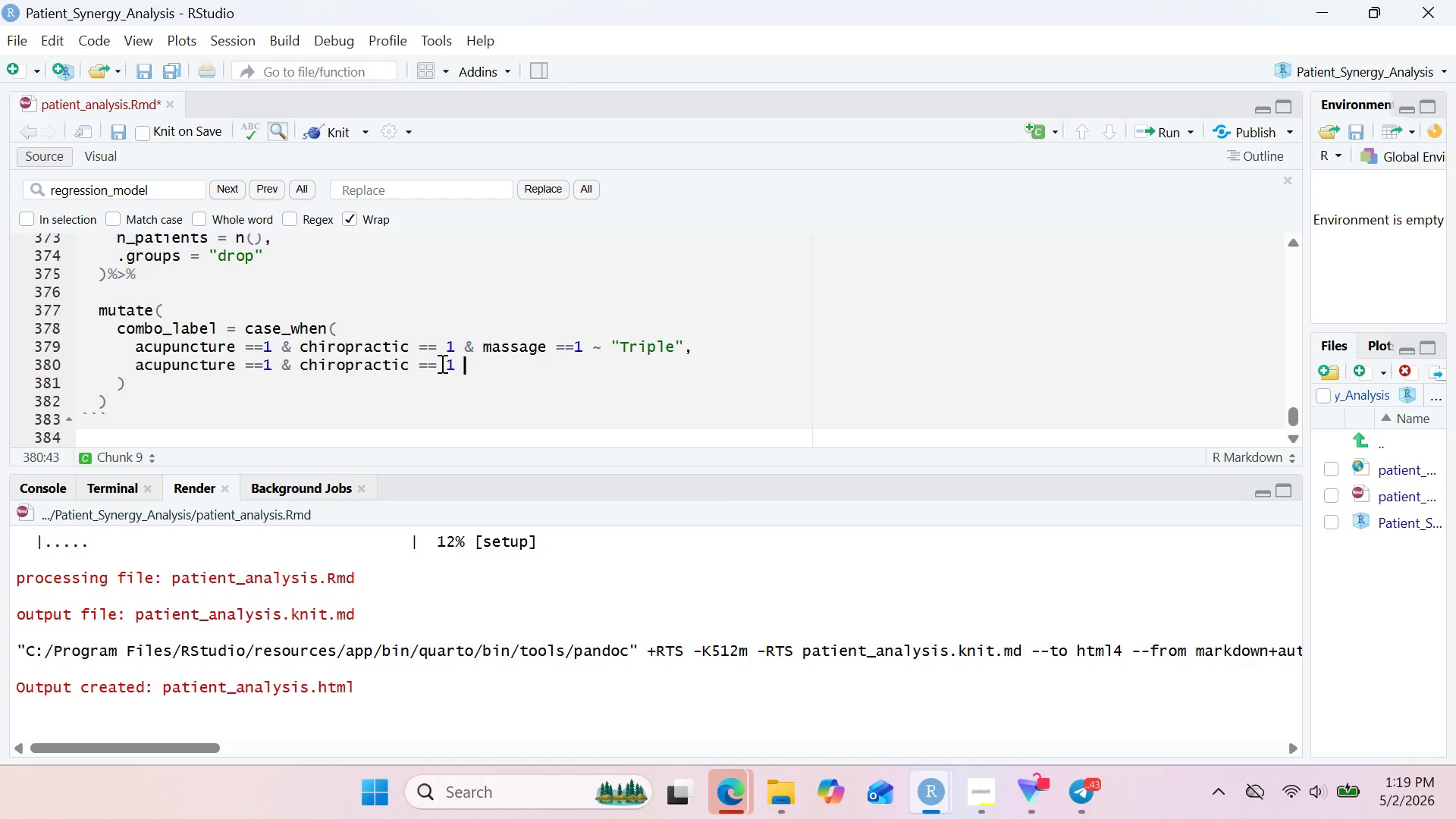 
type( ~ "Acu)
 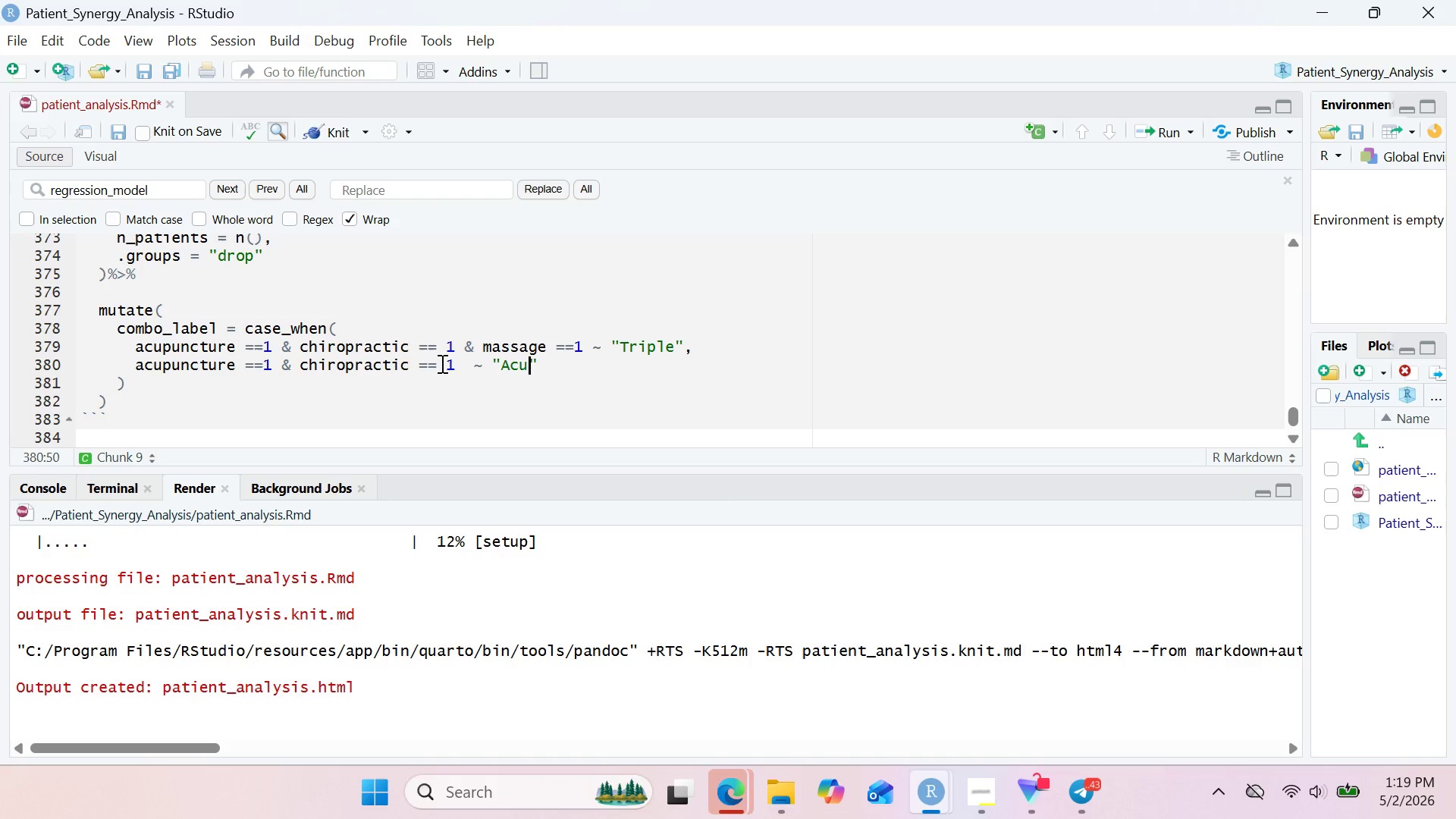 
wait(6.67)
 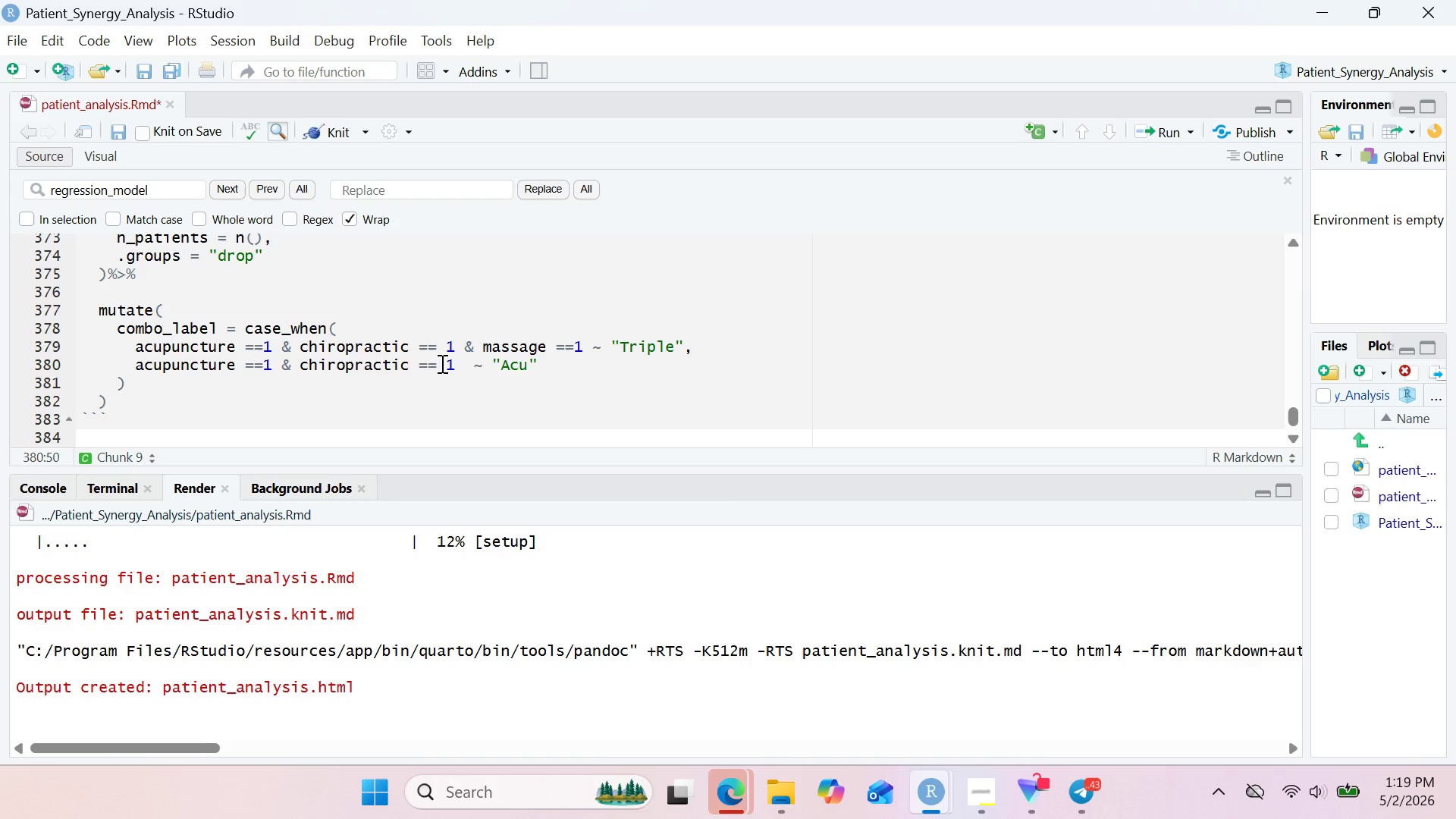 
type(+Chirp)
key(Backspace)
type(o)
 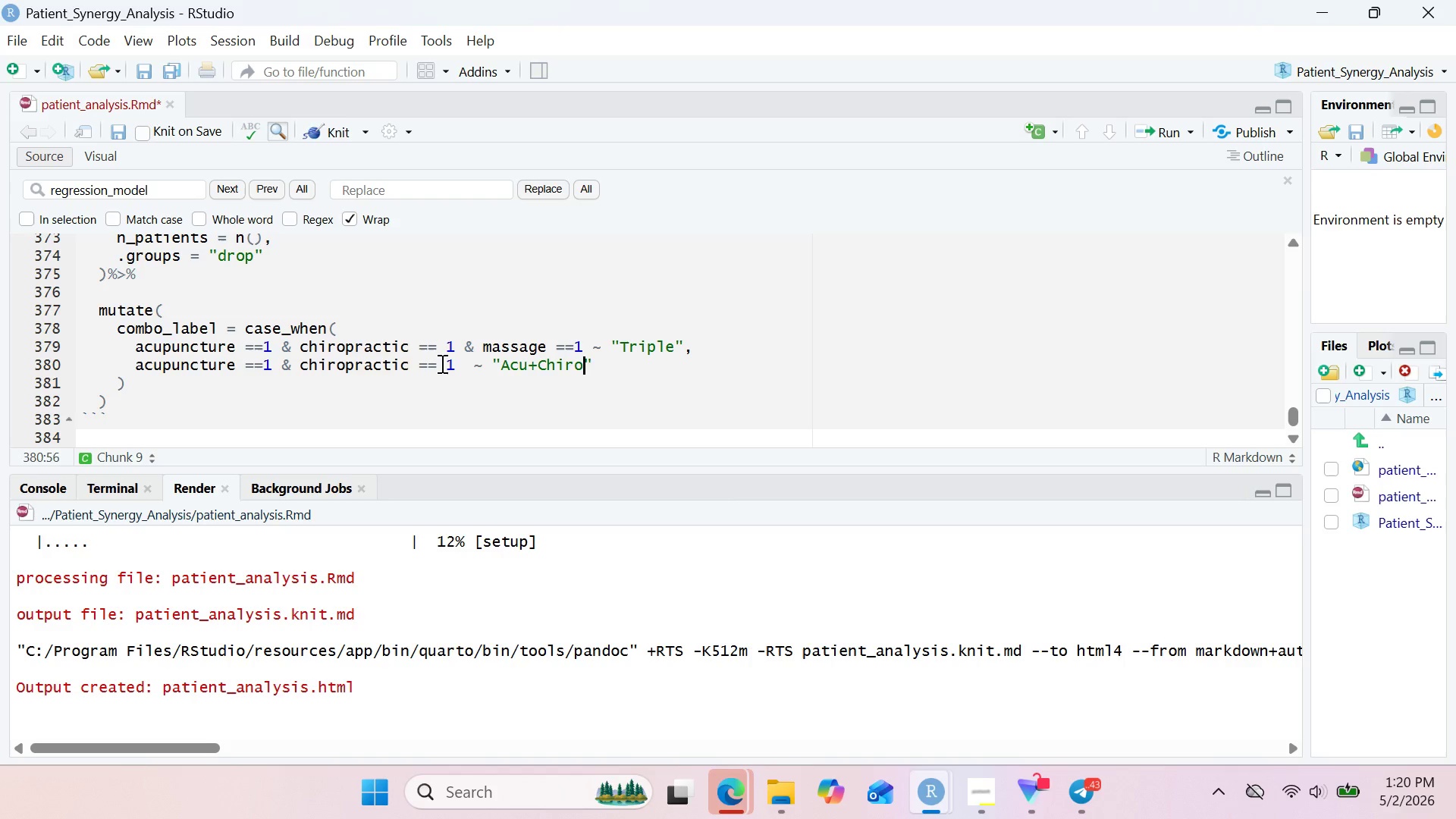 
key(ArrowRight)
 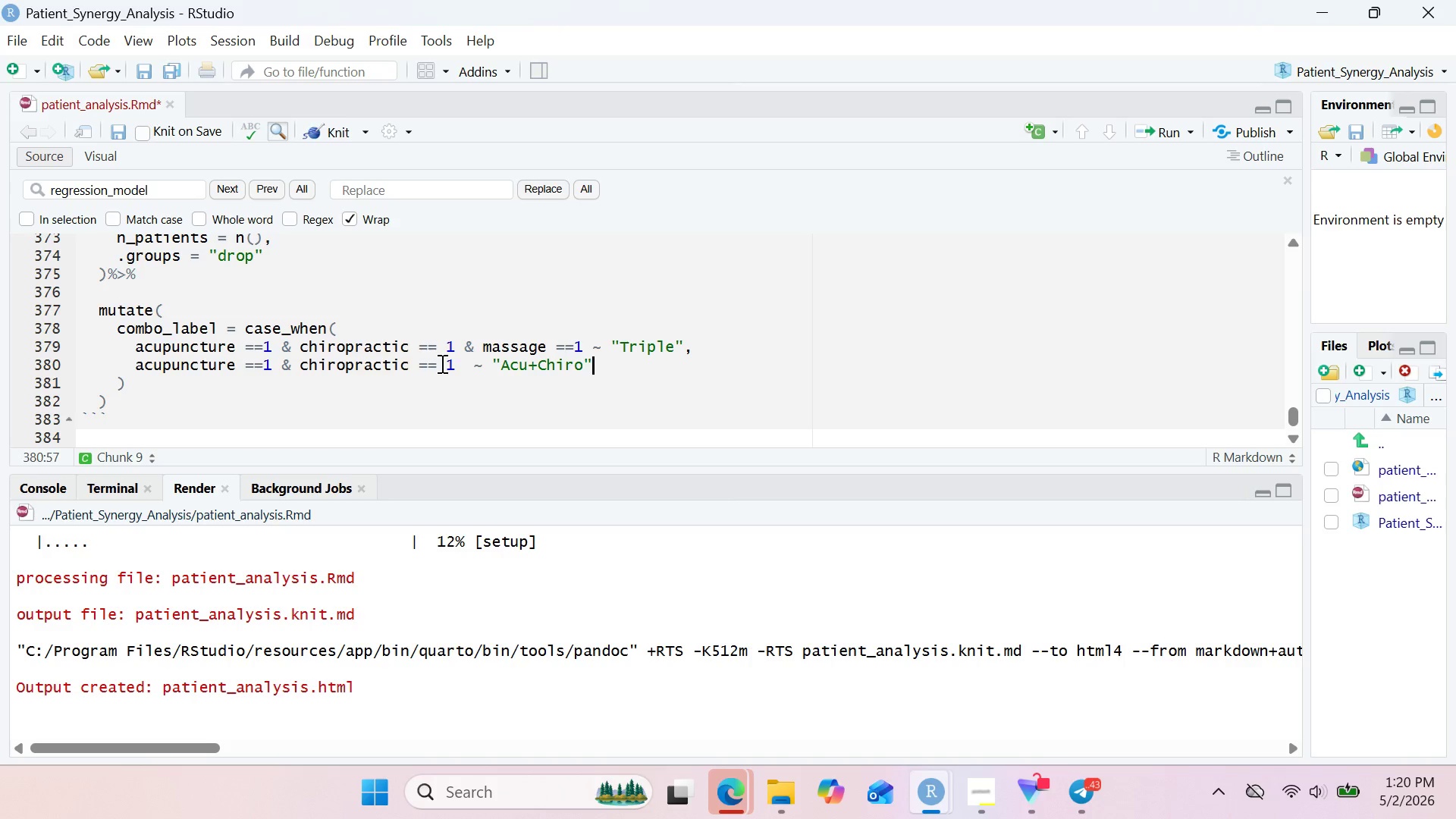 
key(Comma)
 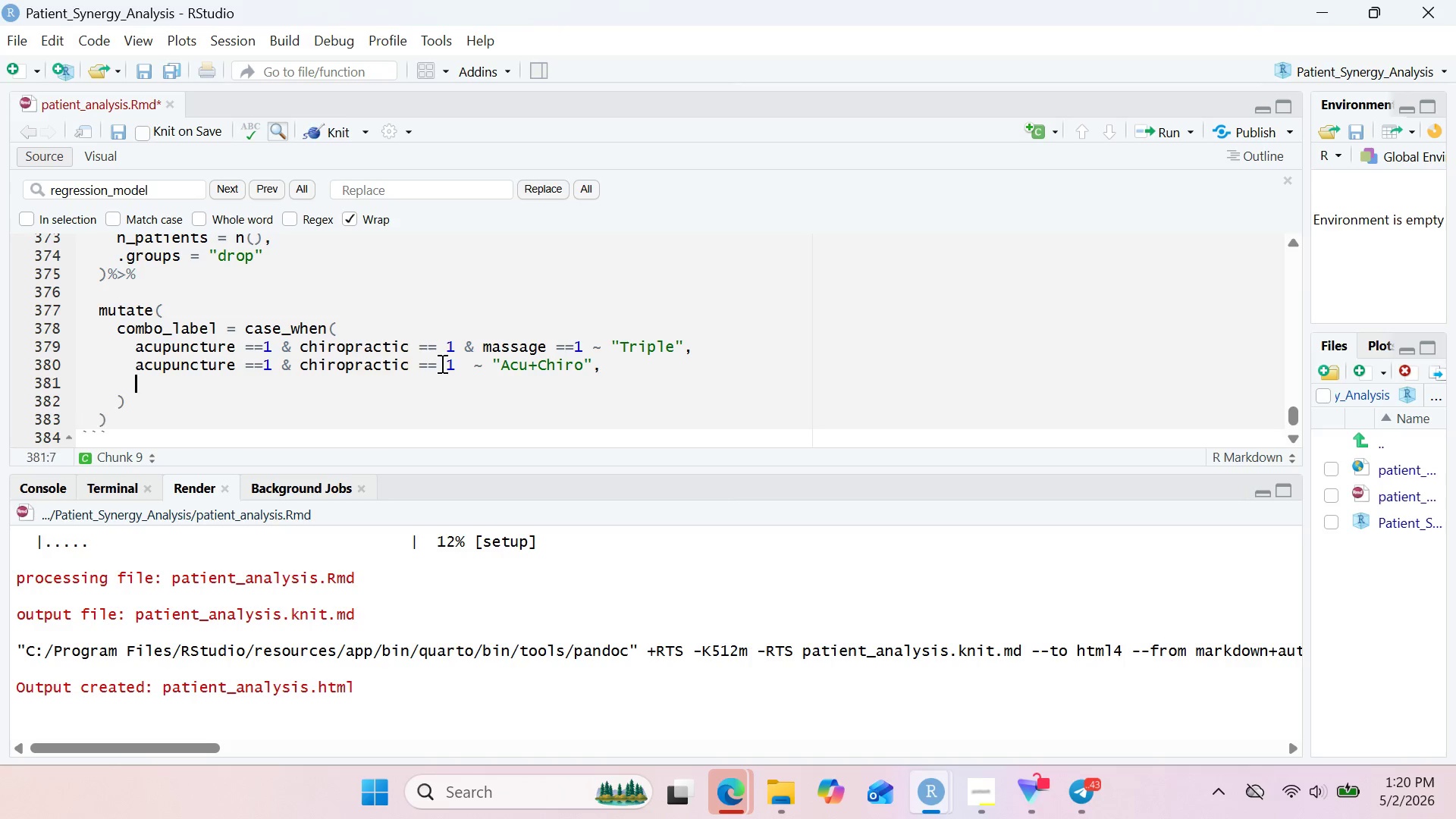 
key(Enter)
 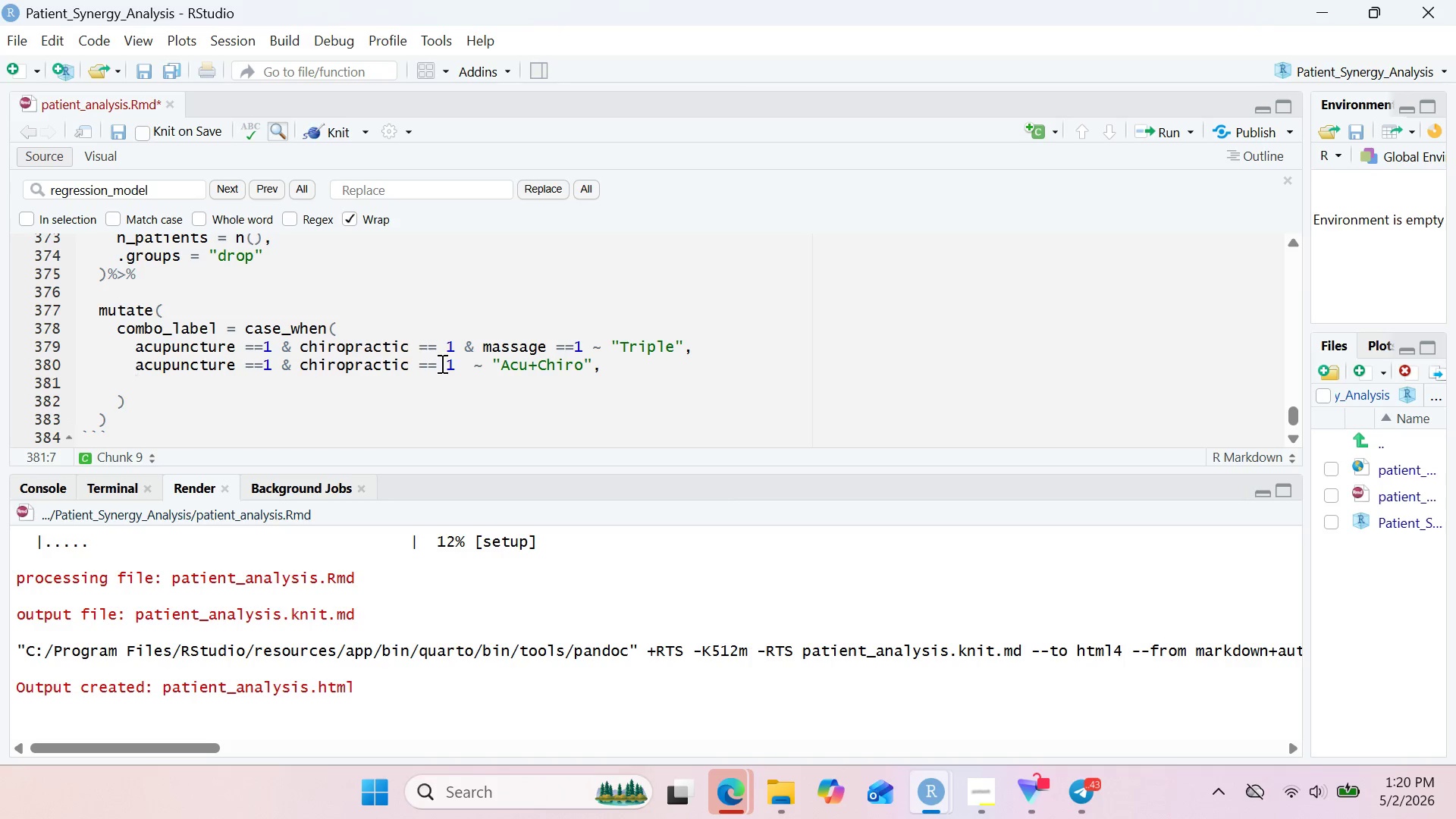 
key(Control+V)
 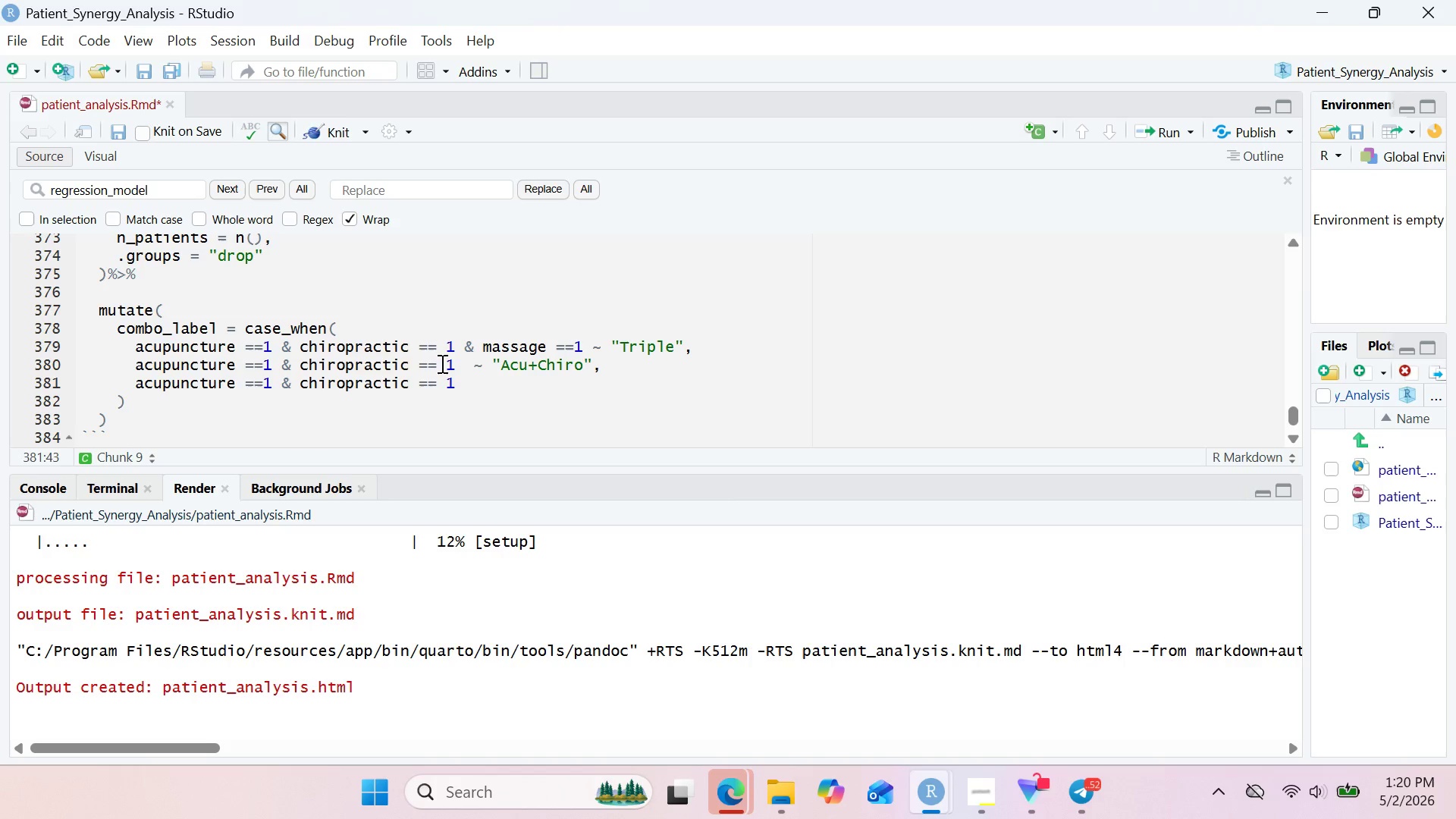 
wait(14.64)
 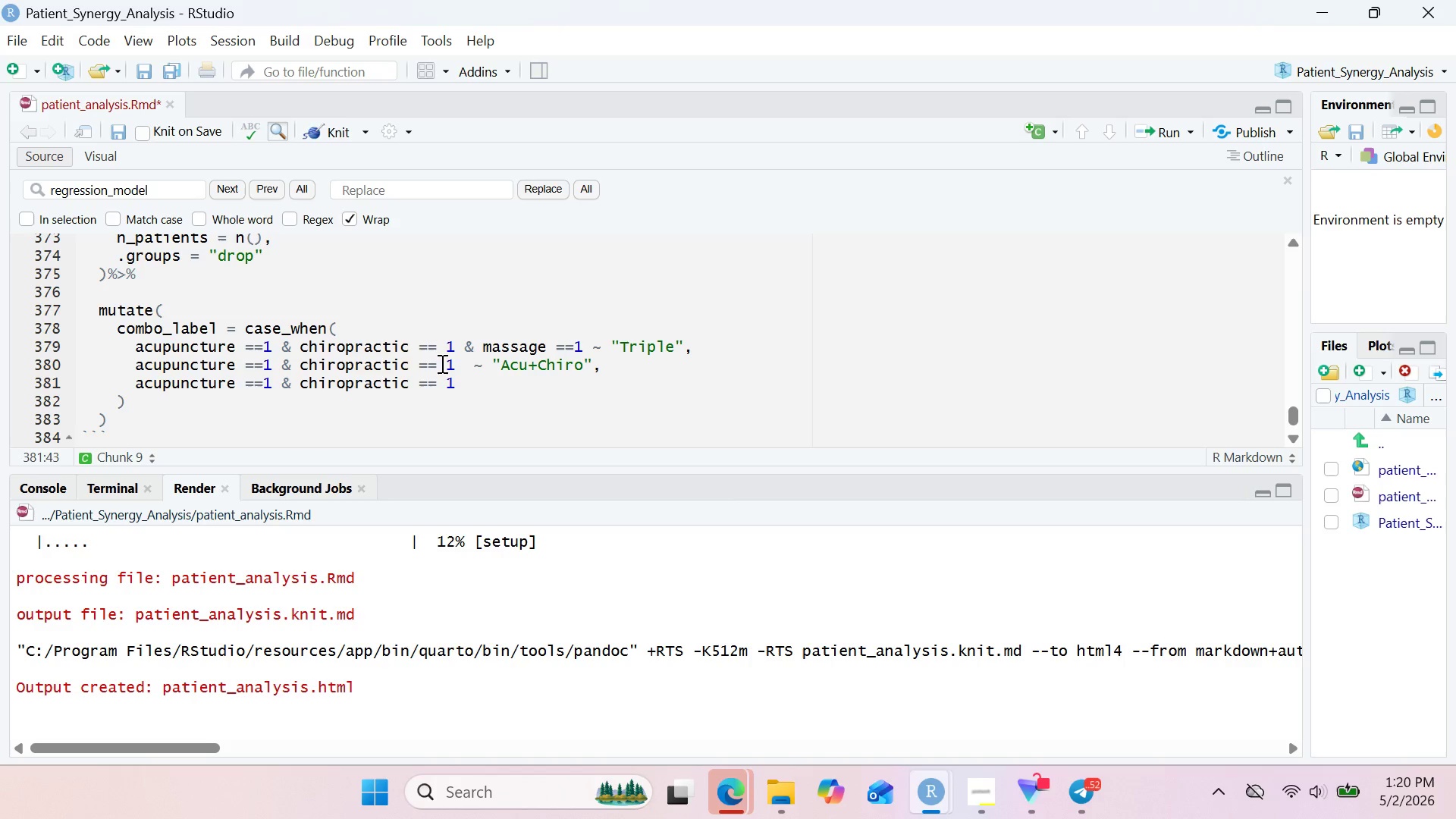 
left_click([502, 347])
 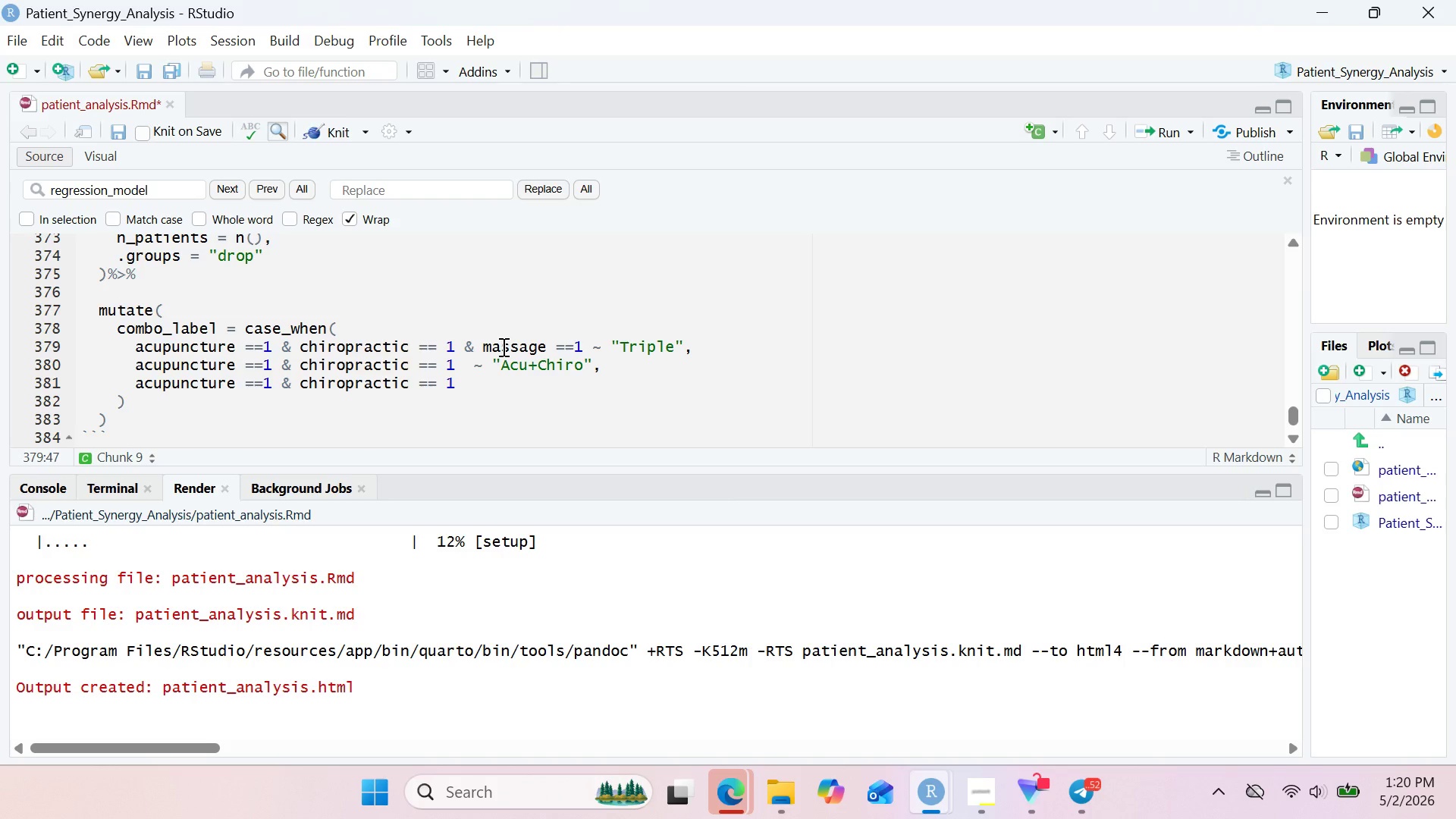 
double_click([502, 347])
 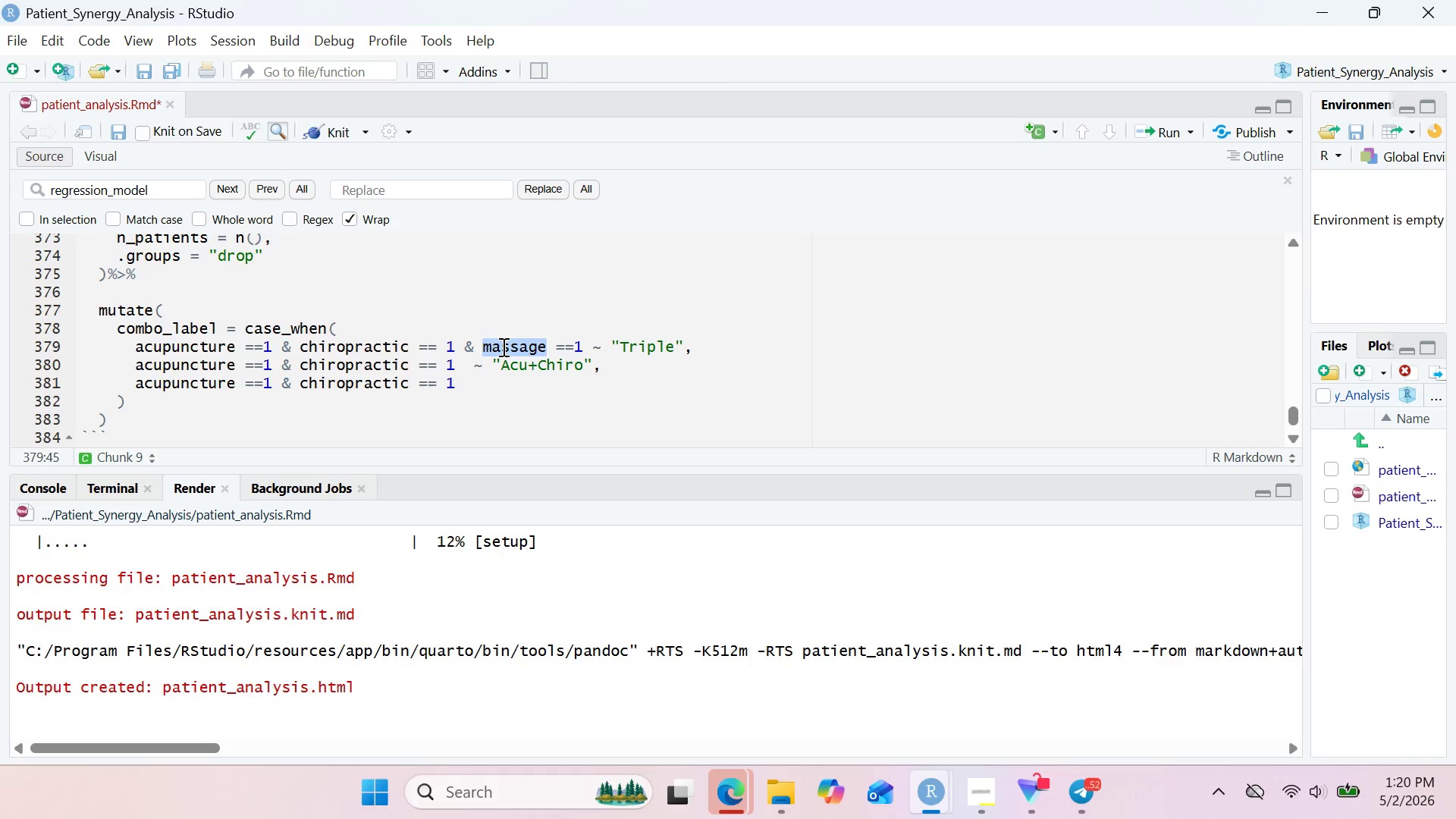 
hold_key(key=ControlLeft, duration=0.53)
 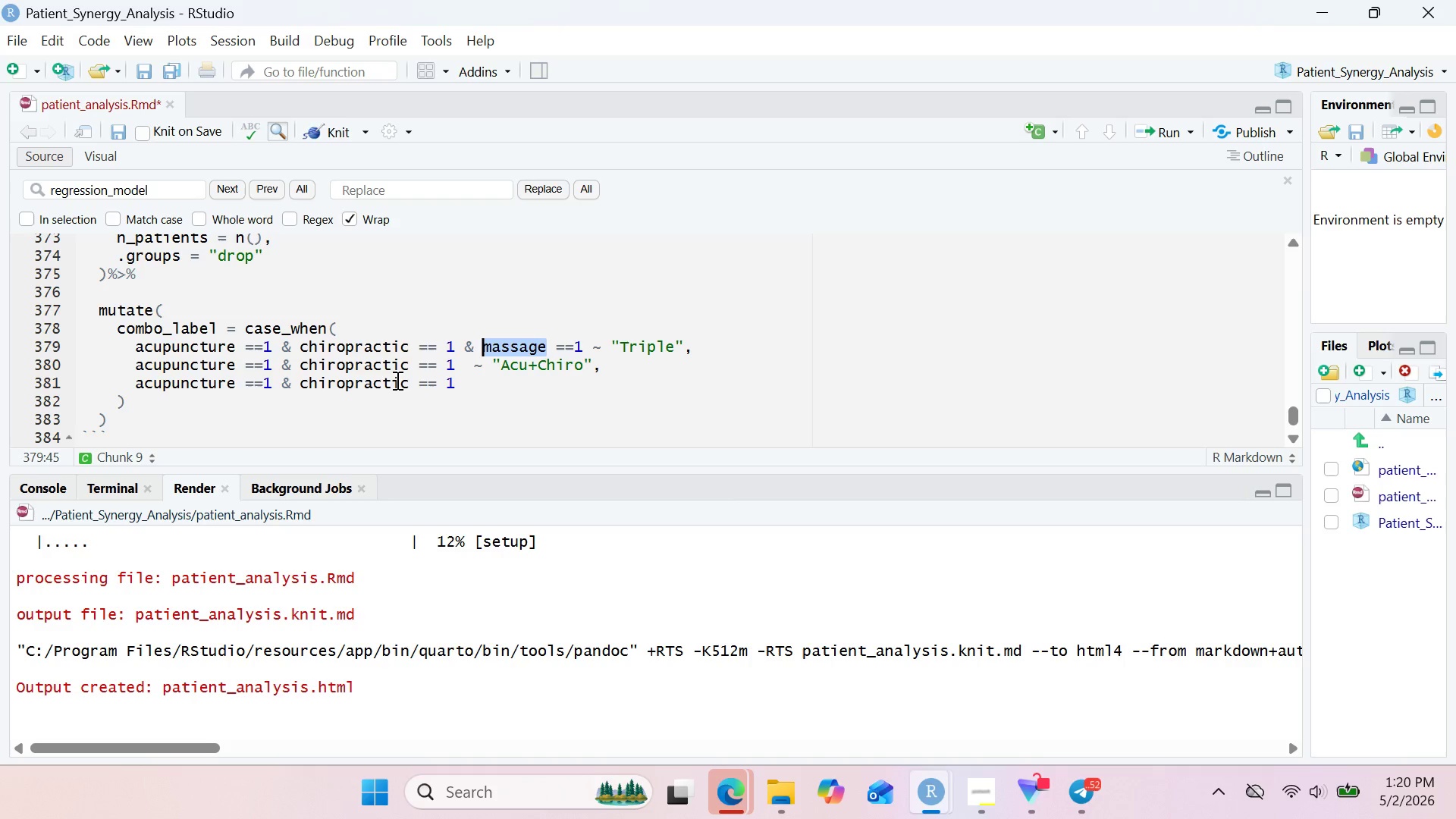 
key(C)
 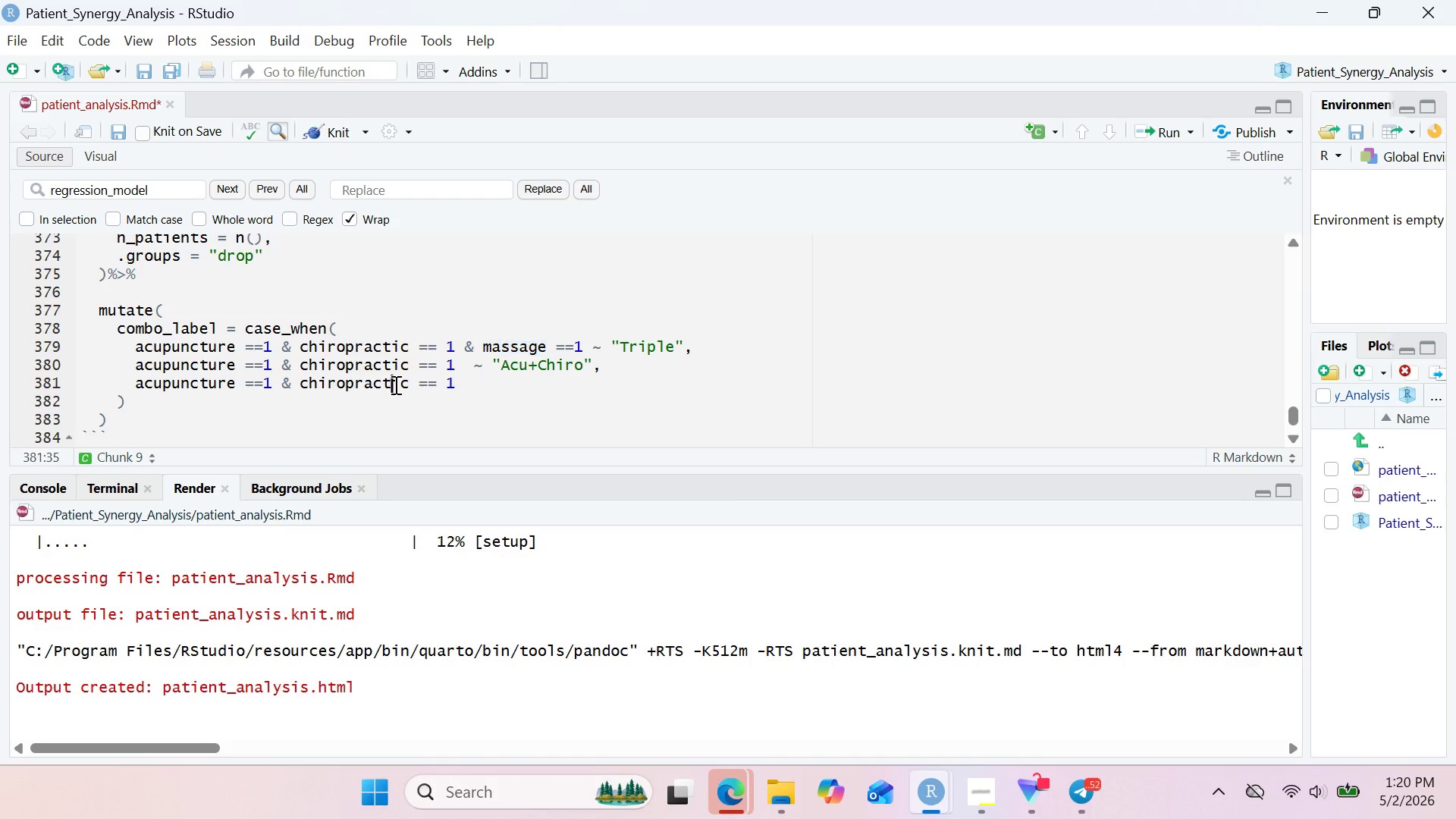 
double_click([394, 384])
 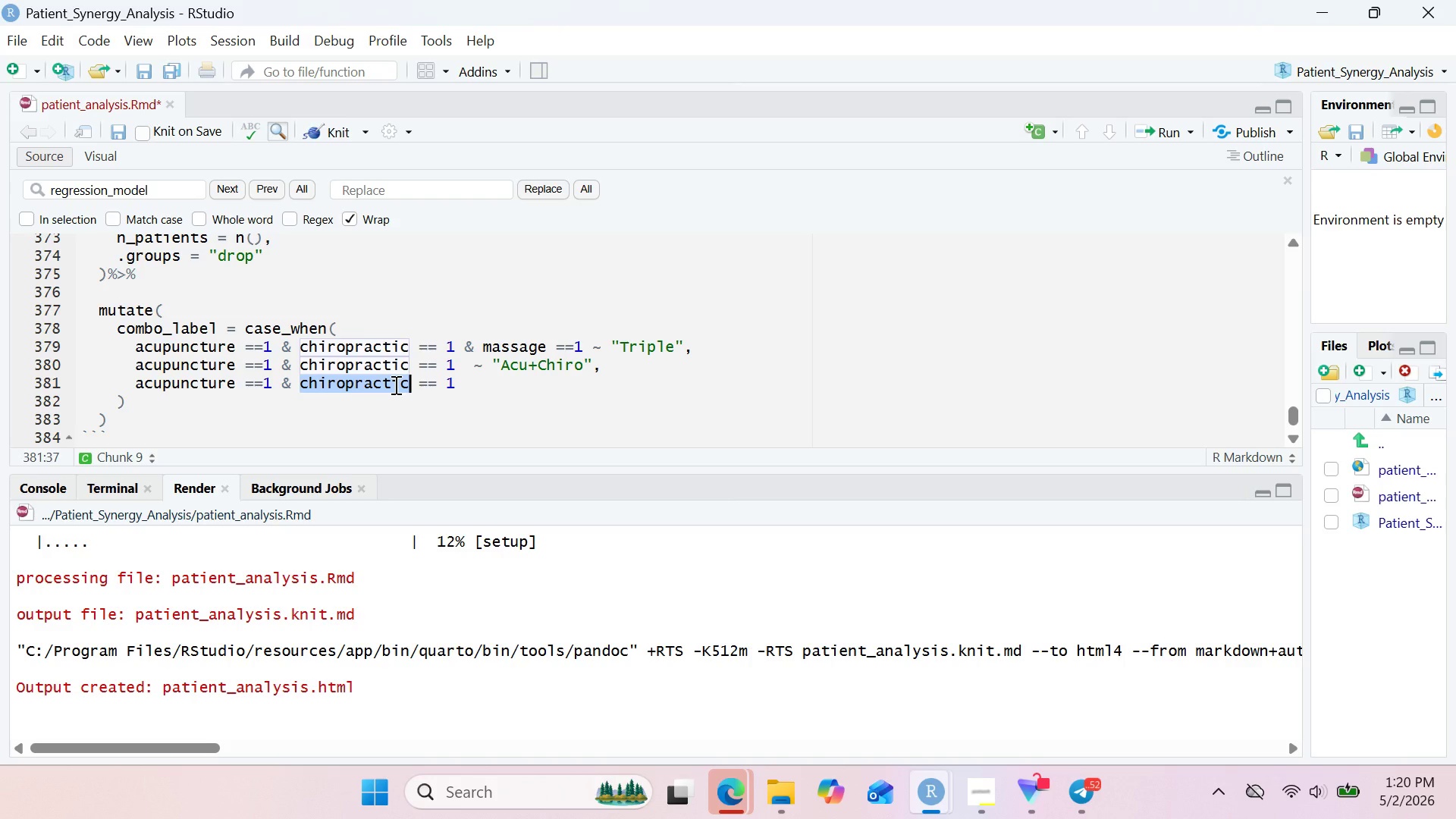 
hold_key(key=ControlLeft, duration=0.52)
 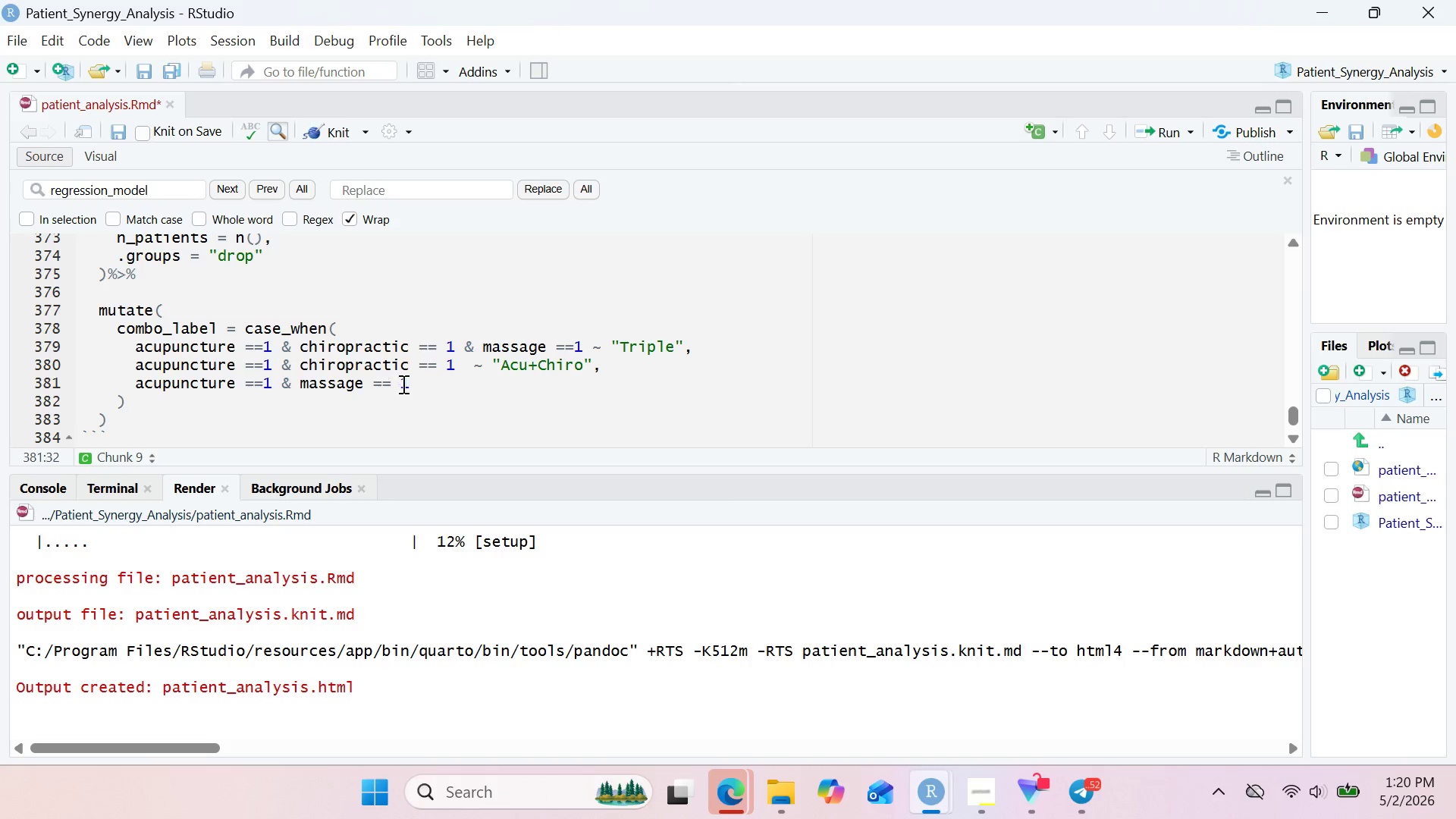 
key(V)
 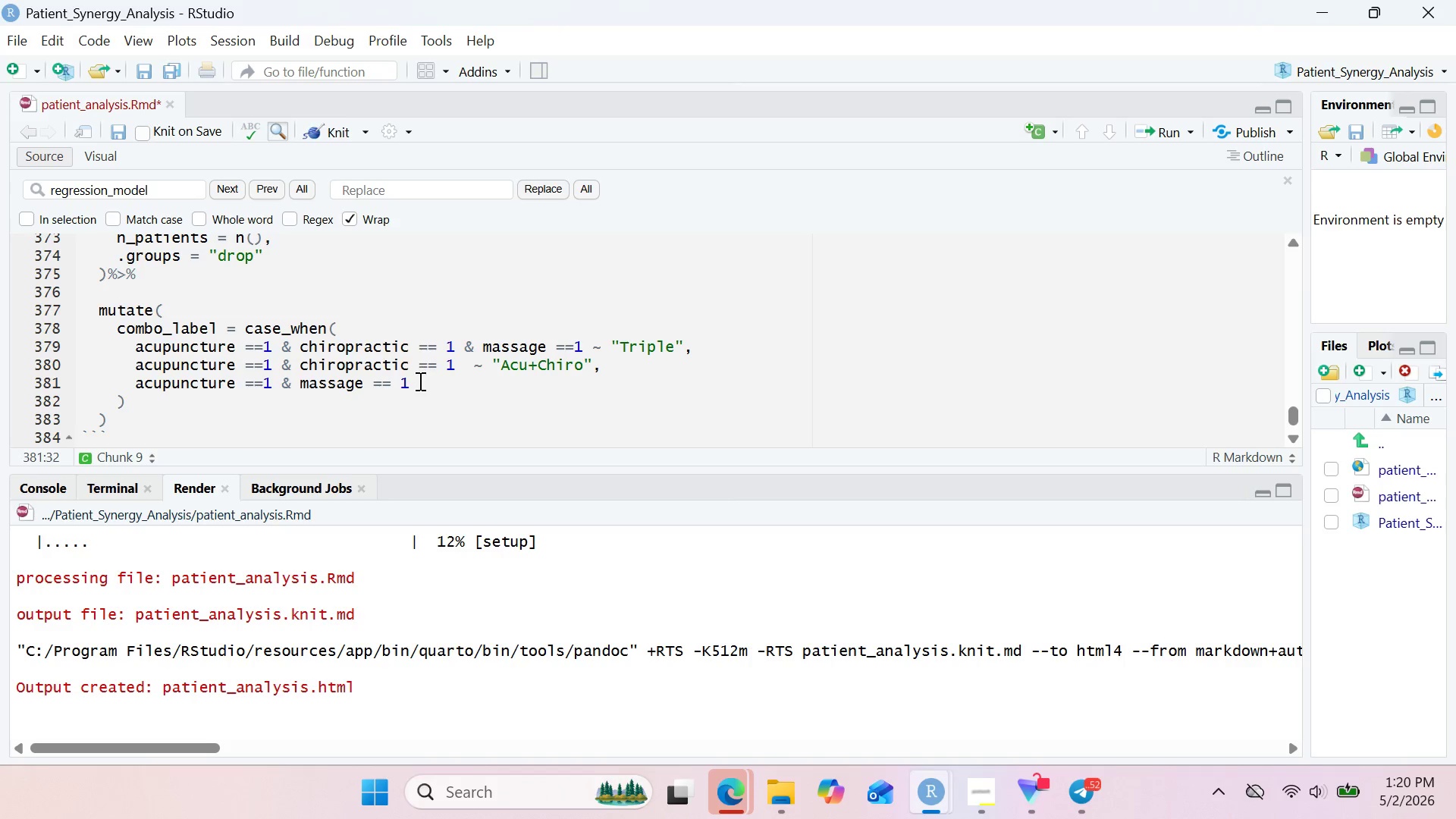 
left_click([419, 381])
 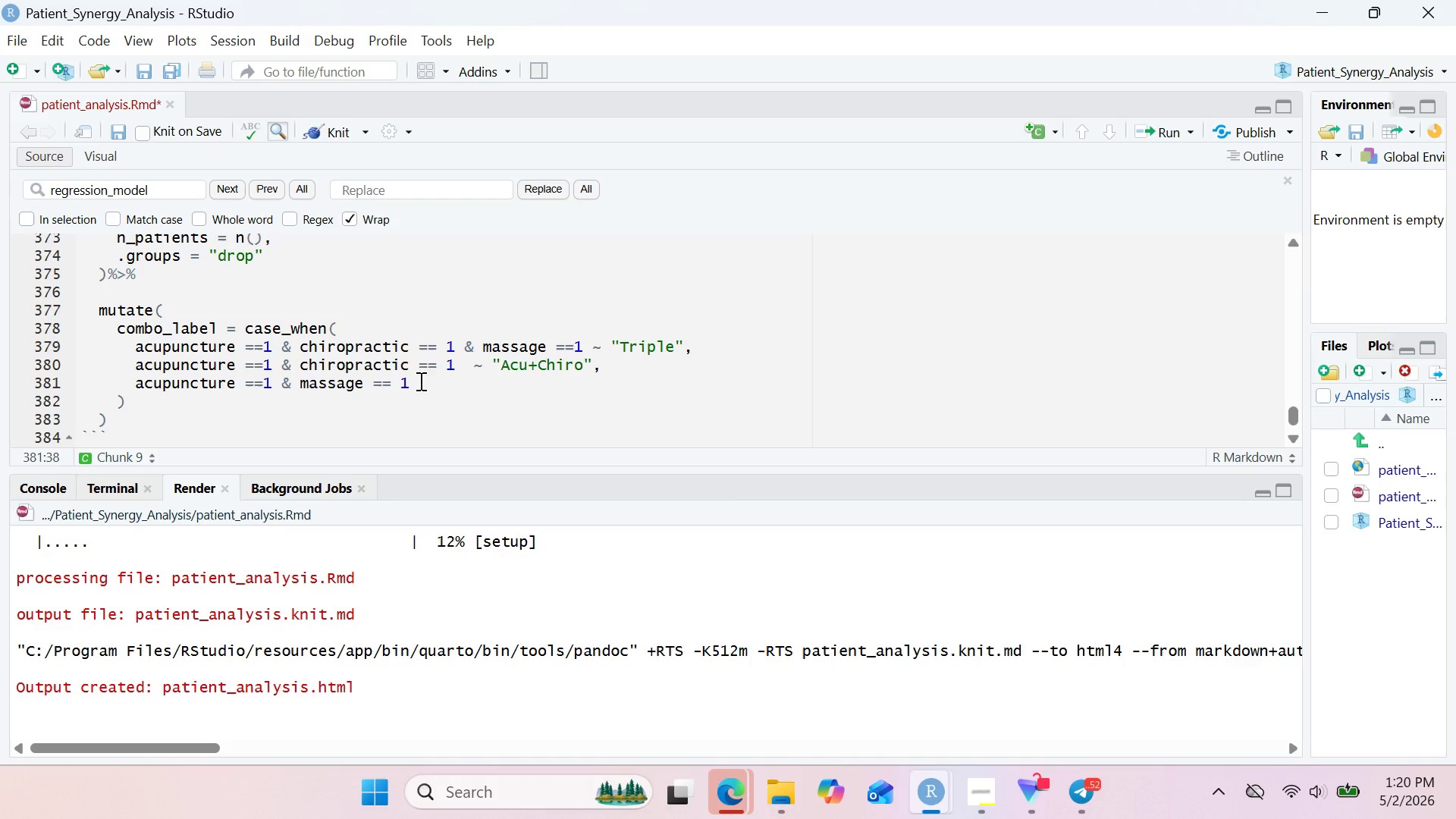 
type( ~ "Acu)
 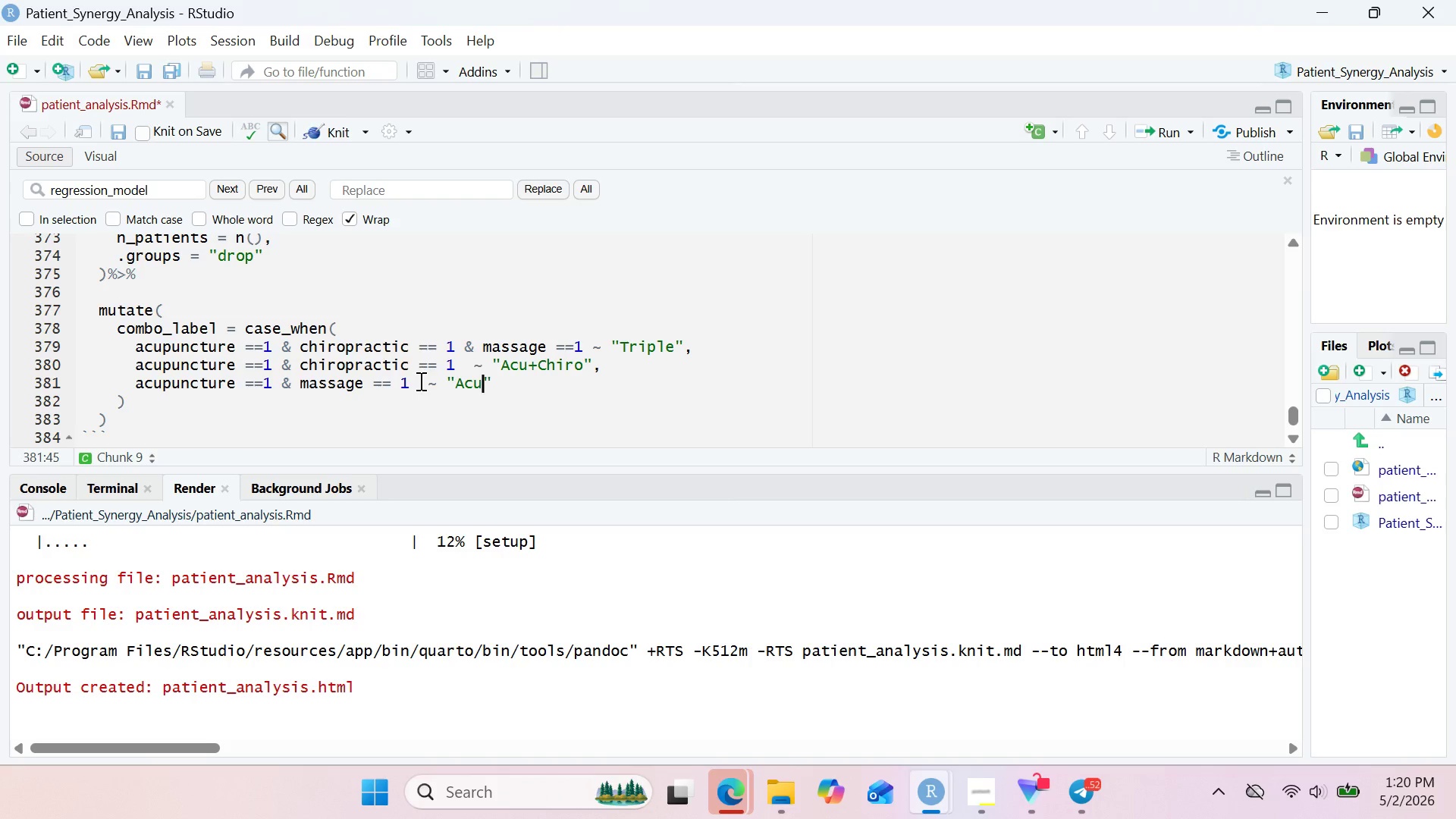 
type(+Massage)
 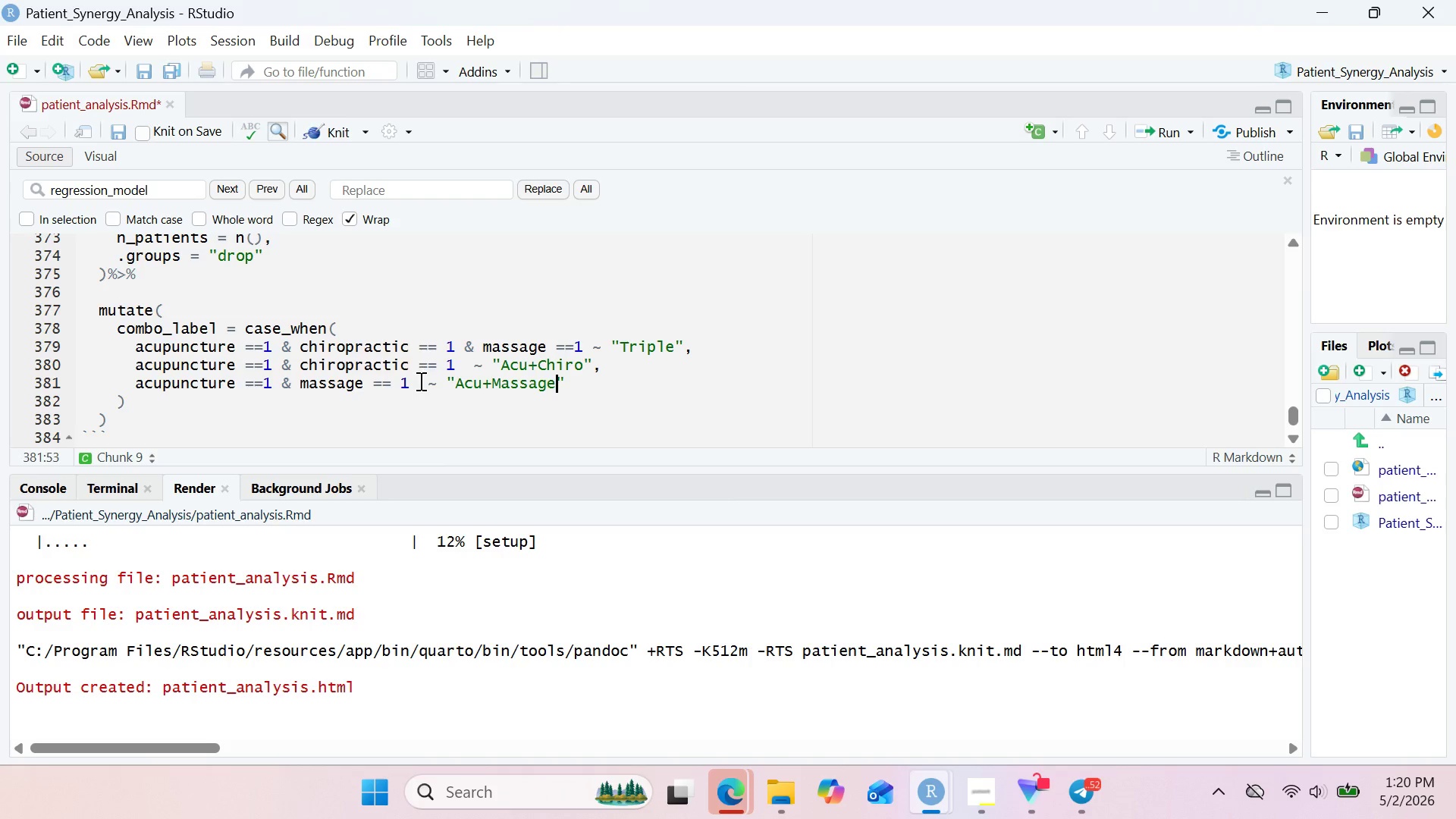 
key(ArrowRight)
 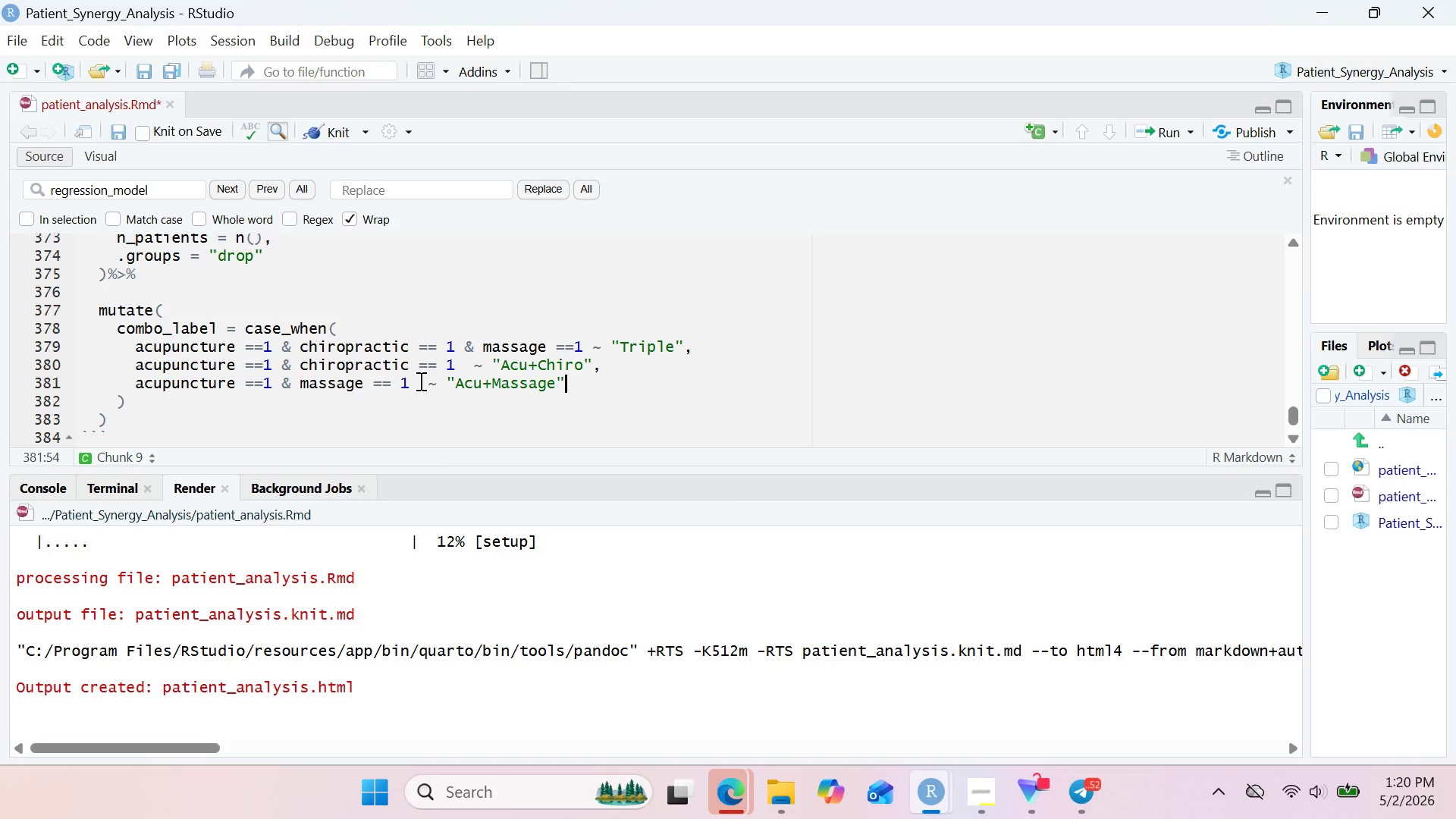 
key(Comma)
 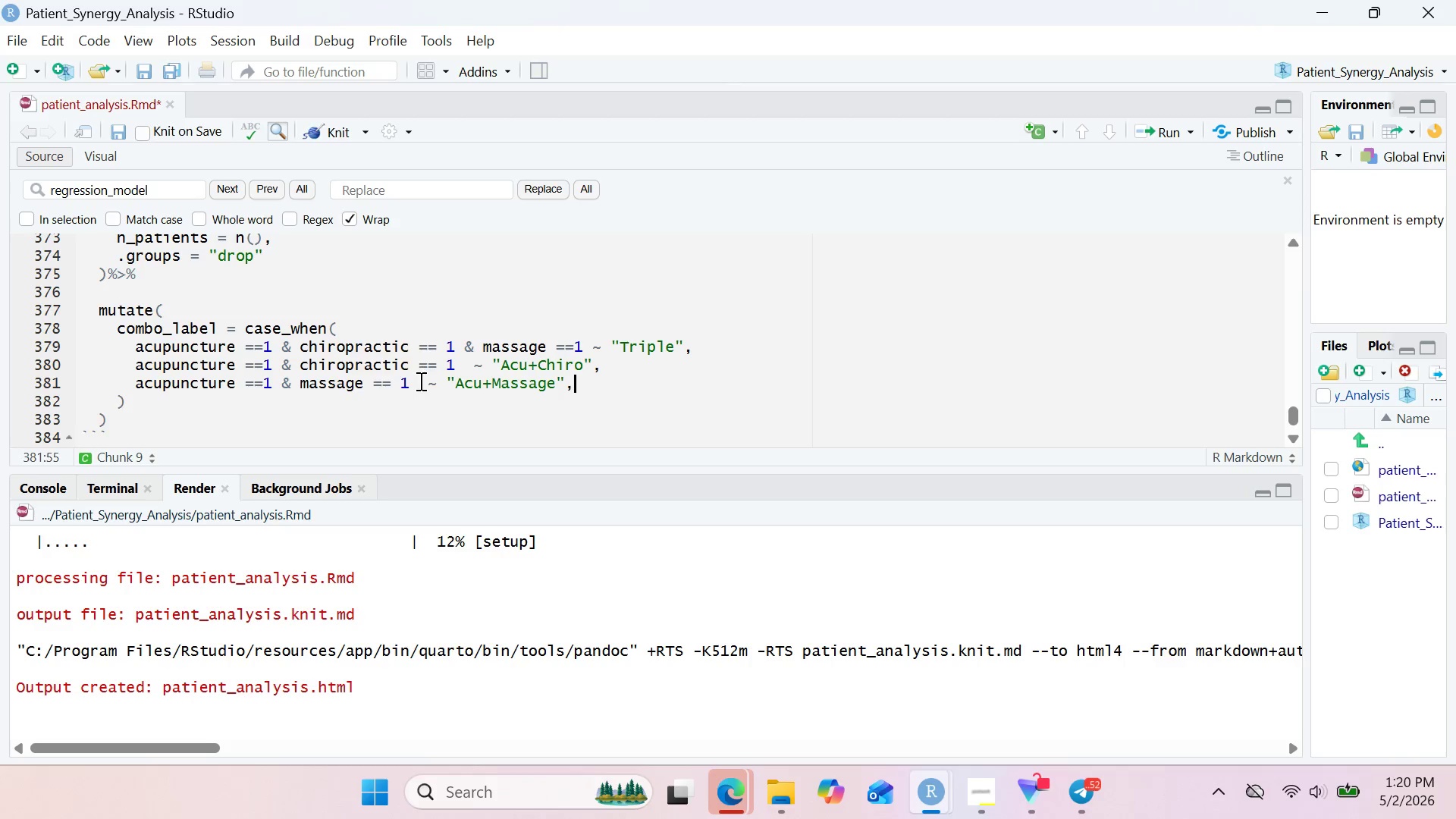 
key(Enter)
 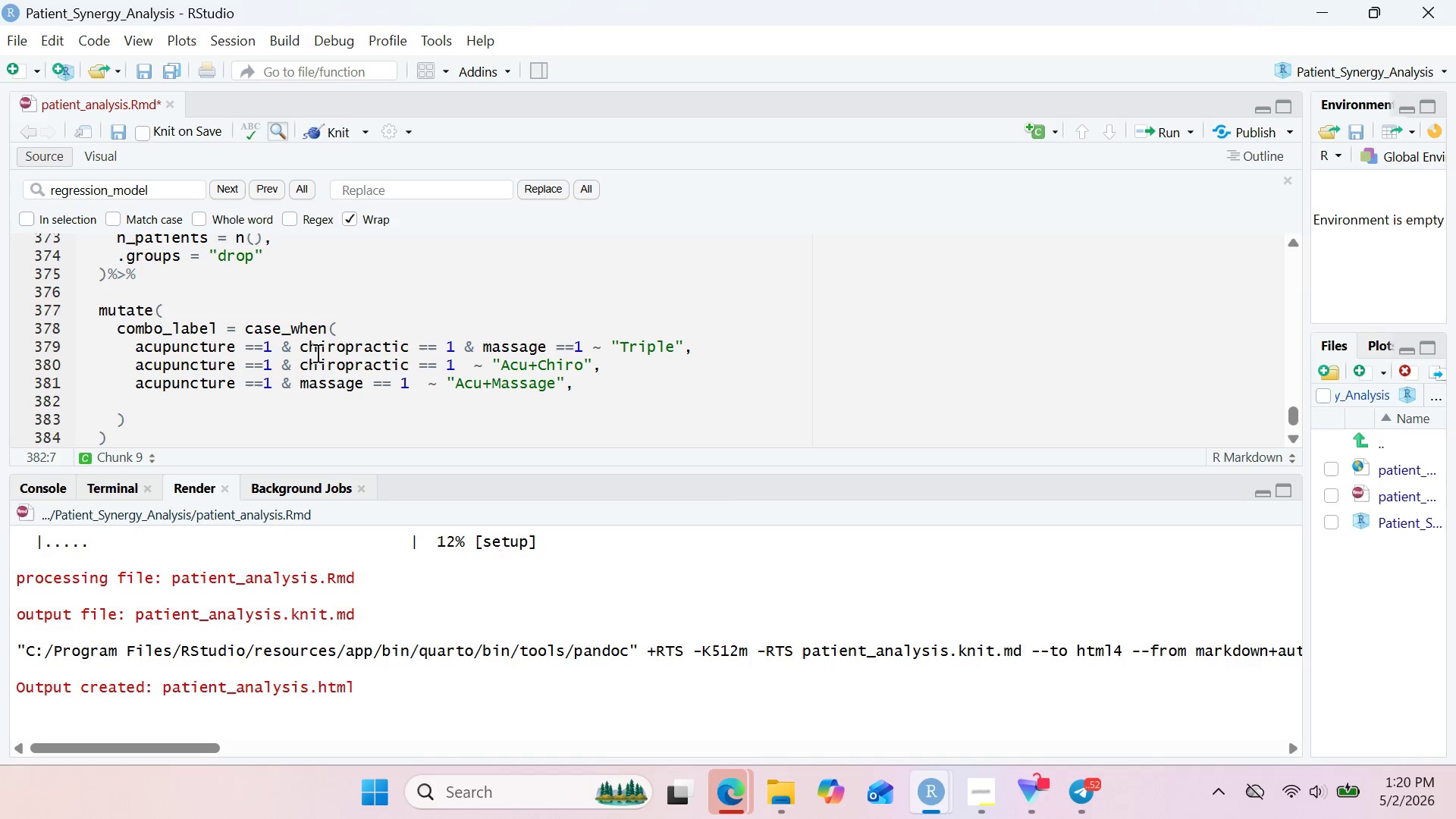 
left_click_drag(start_coordinate=[302, 349], to_coordinate=[608, 348])
 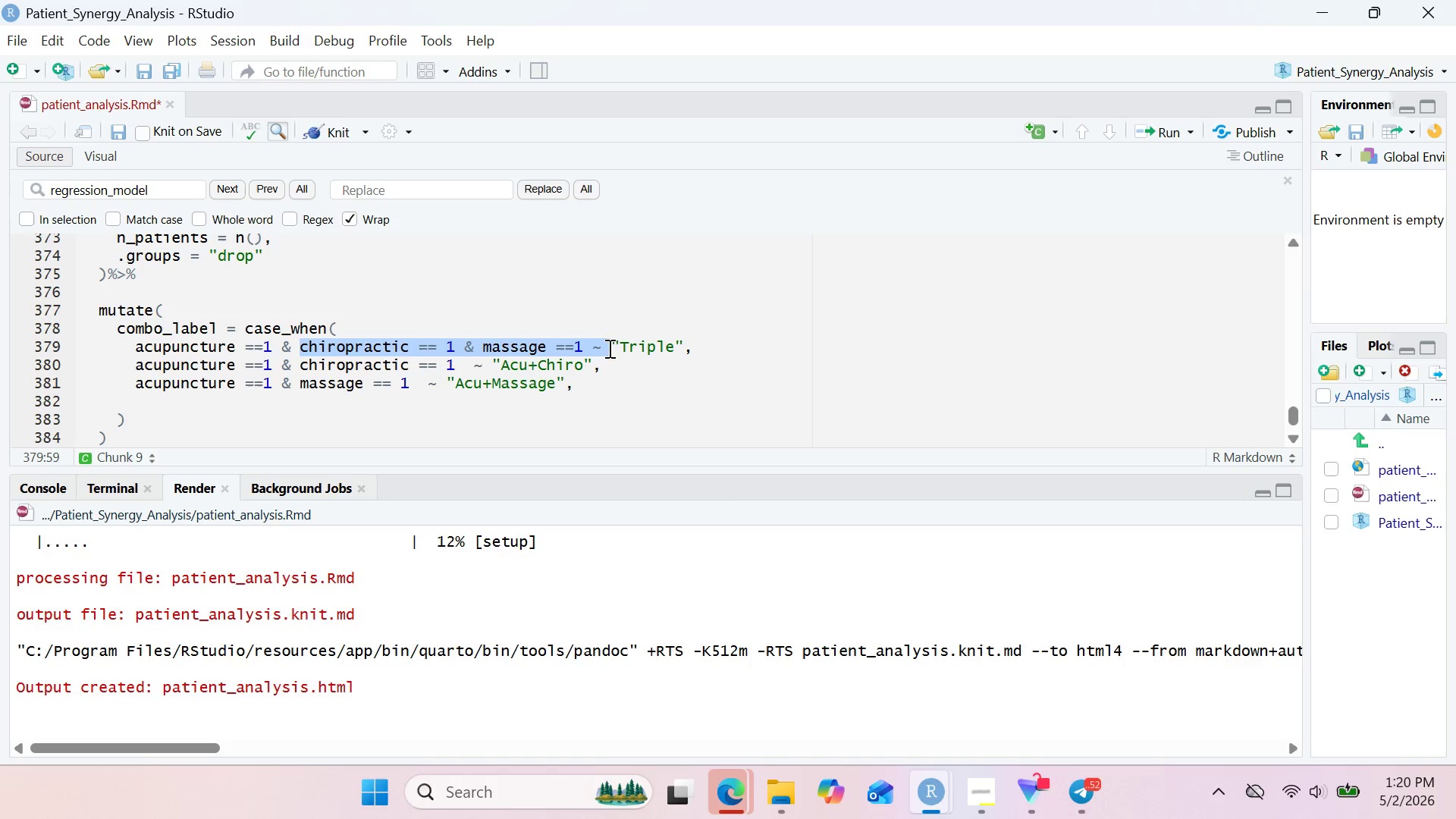 
key(Control+C)
 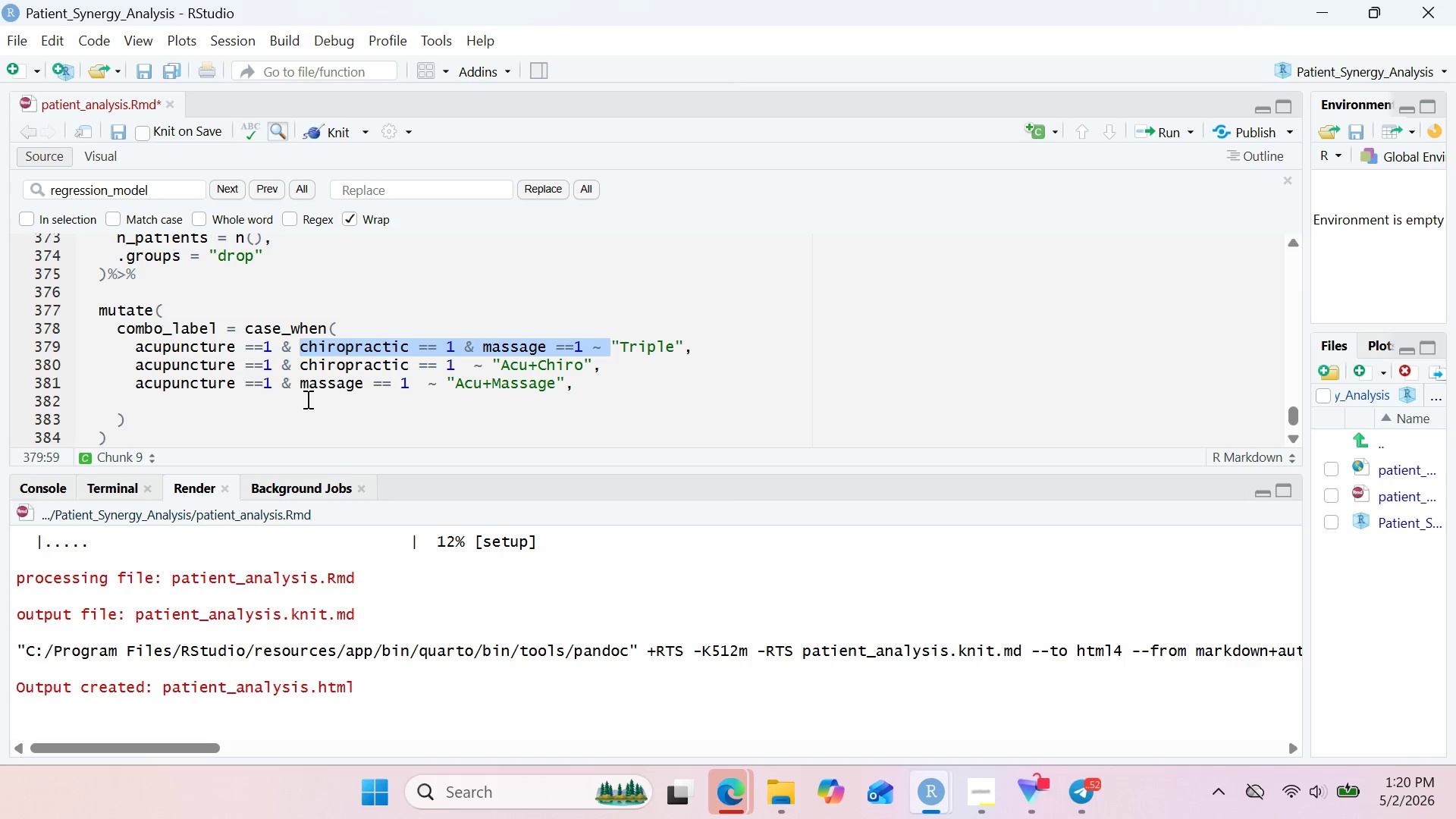 
left_click([306, 399])
 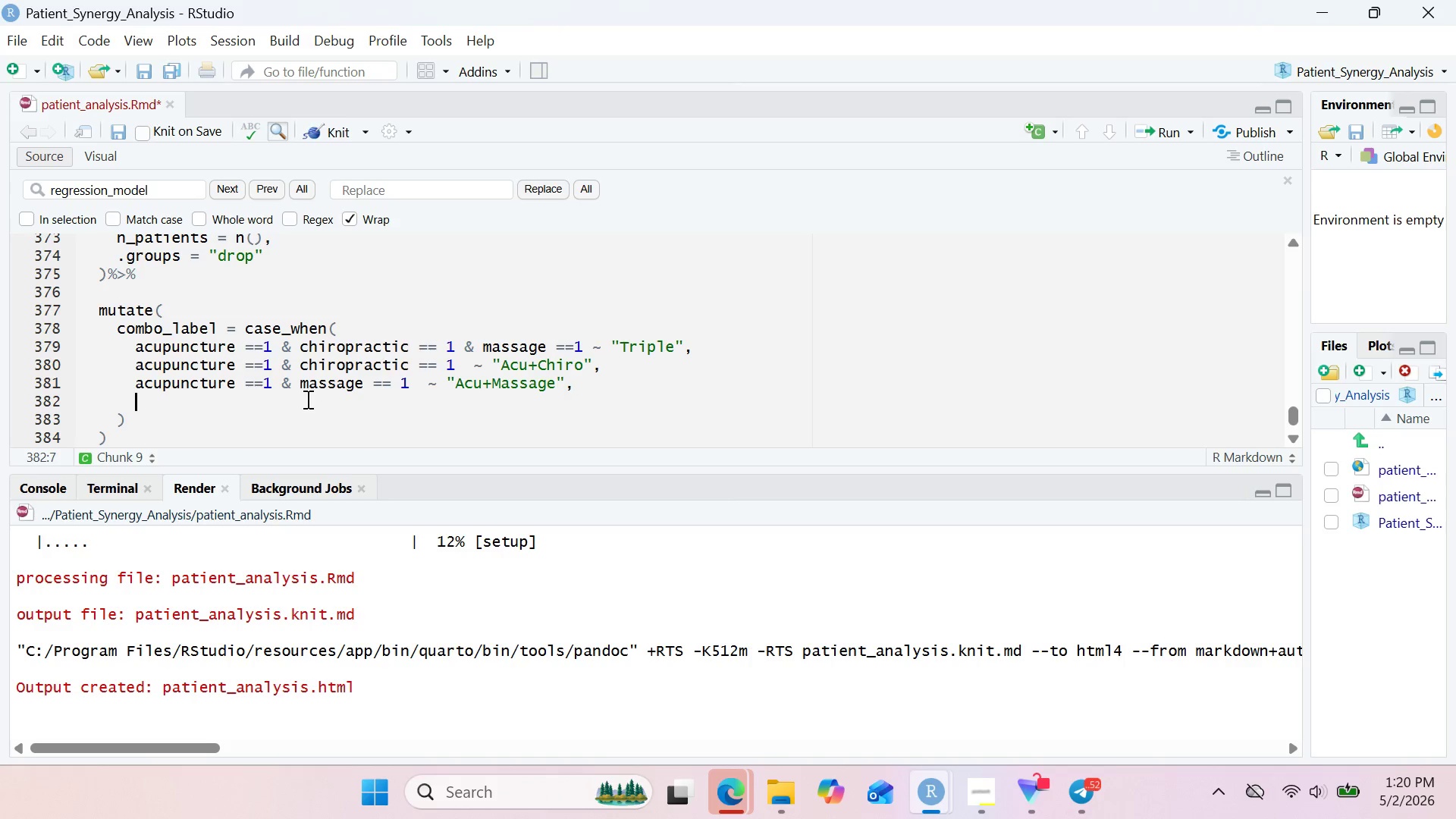 
key(Control+V)
 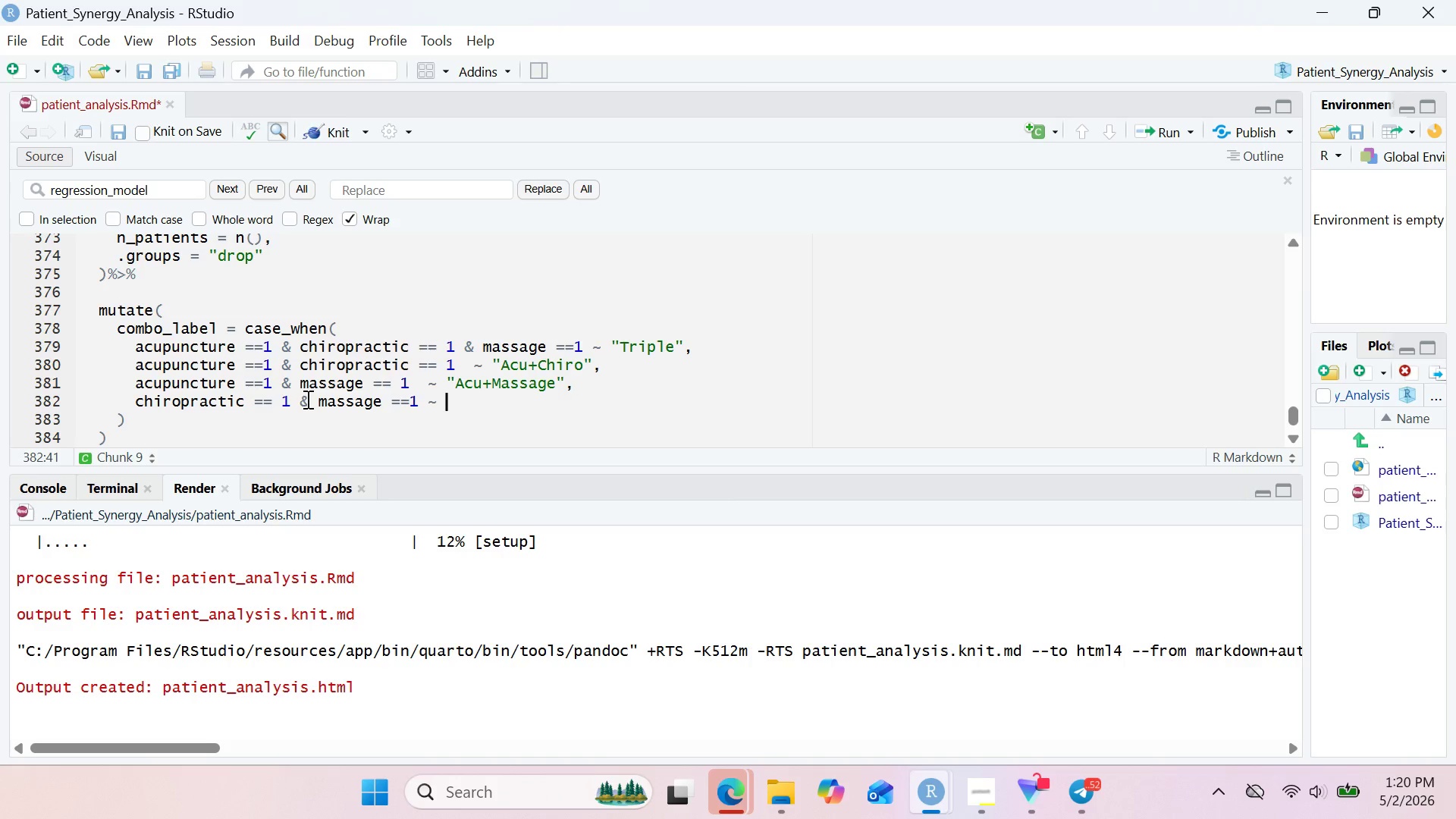 
key(Control+Shift+Quote)
 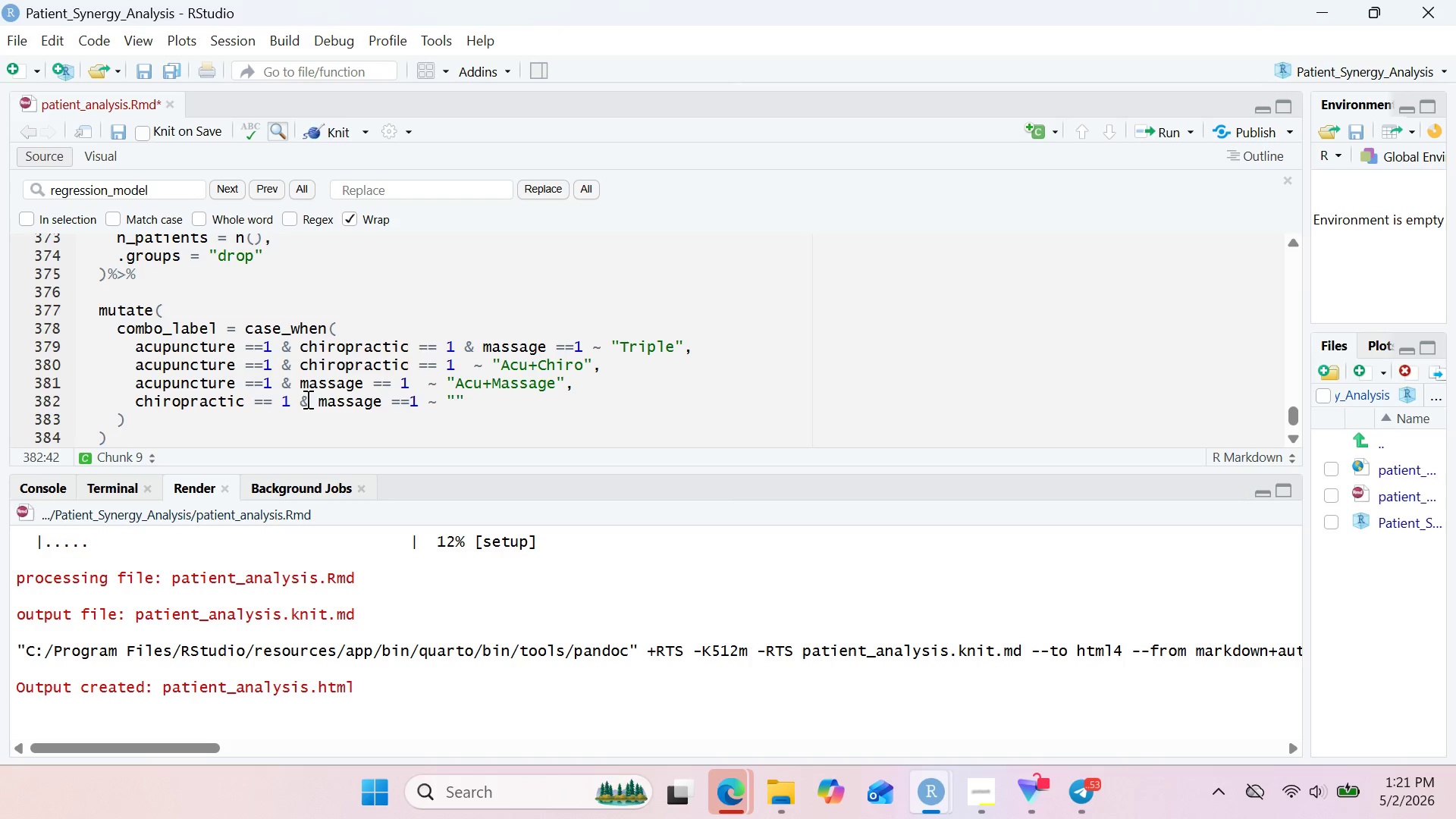 
type(Chi)
 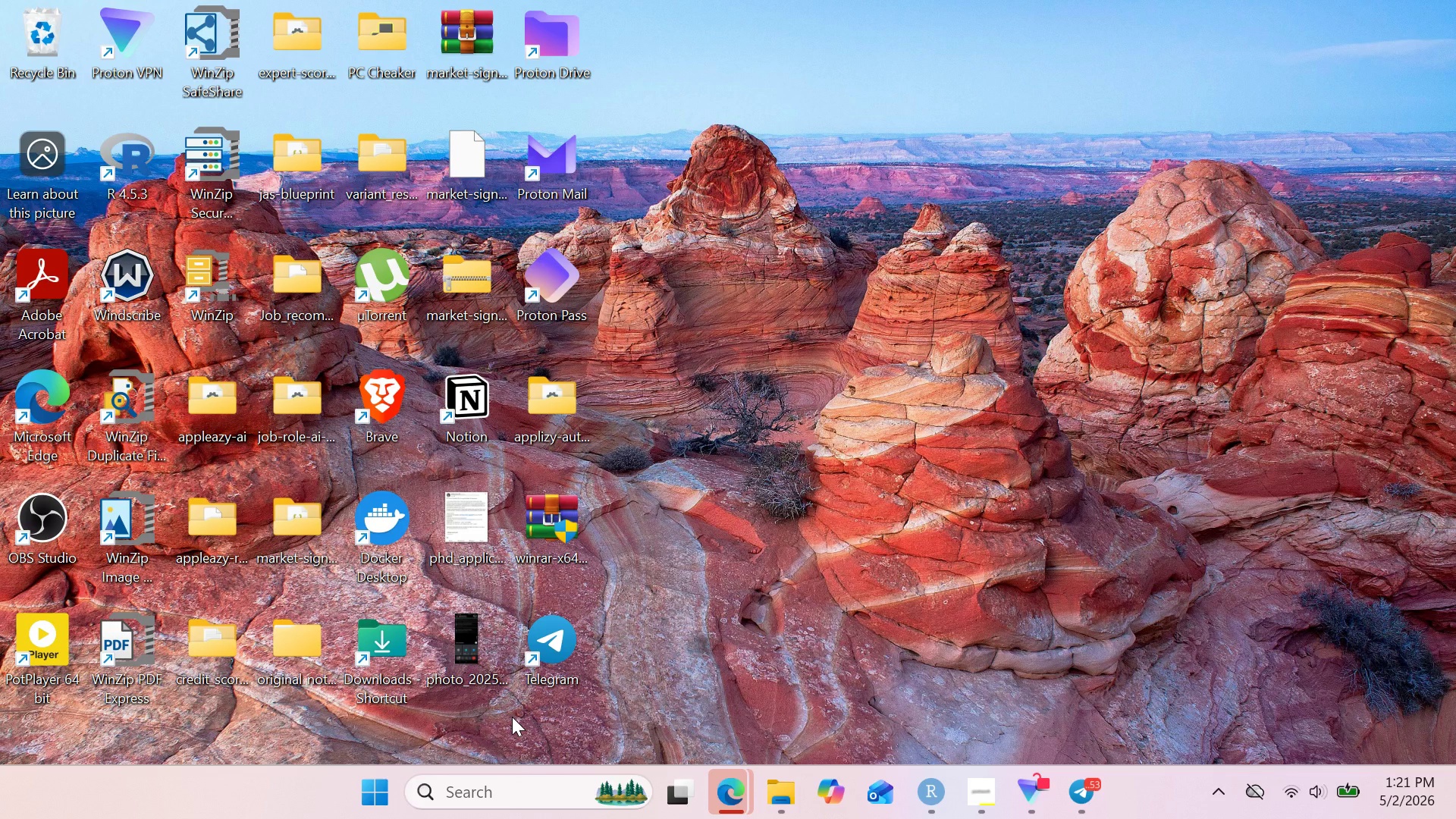 
wait(19.83)
 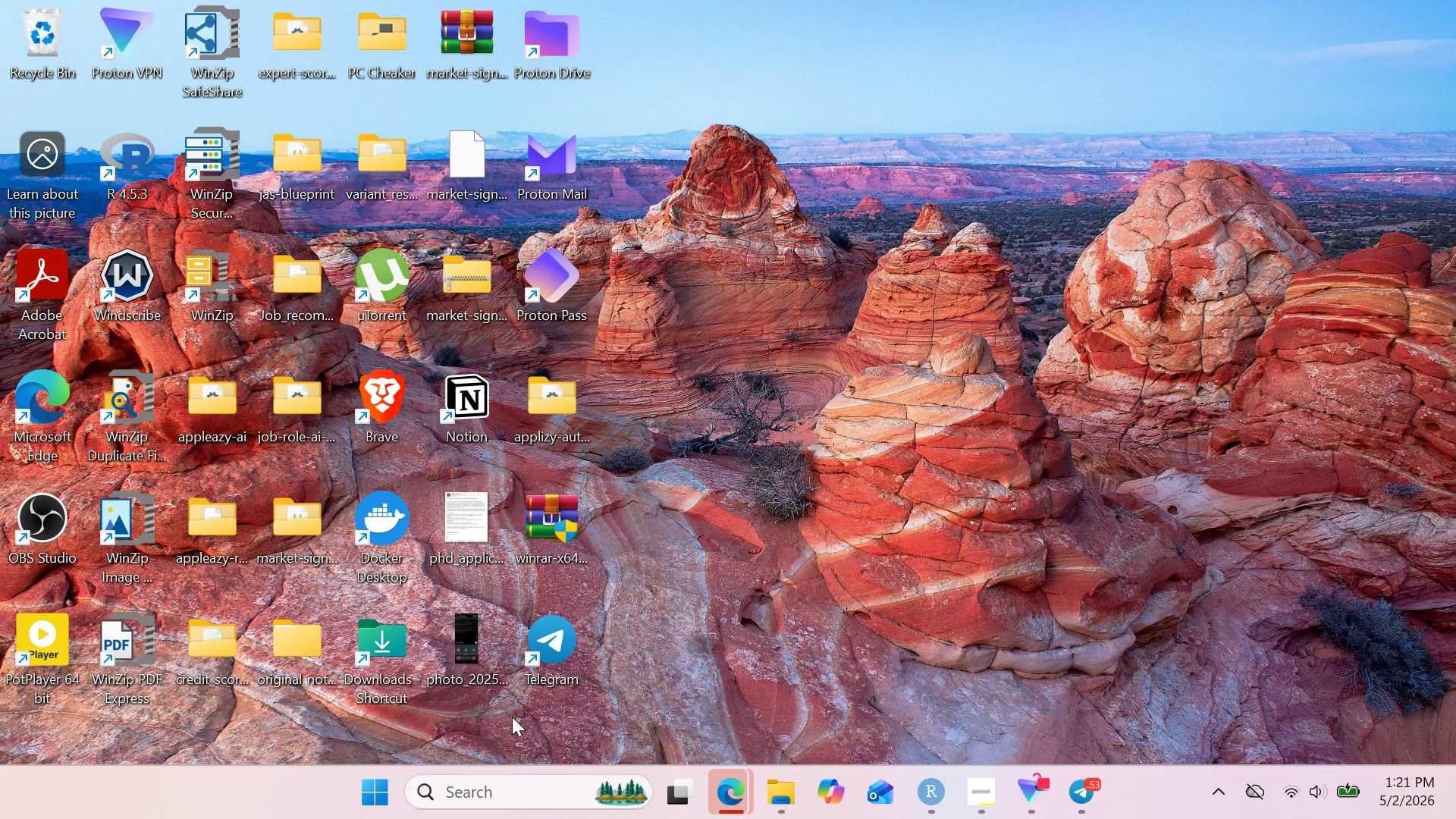 
left_click([1075, 796])
 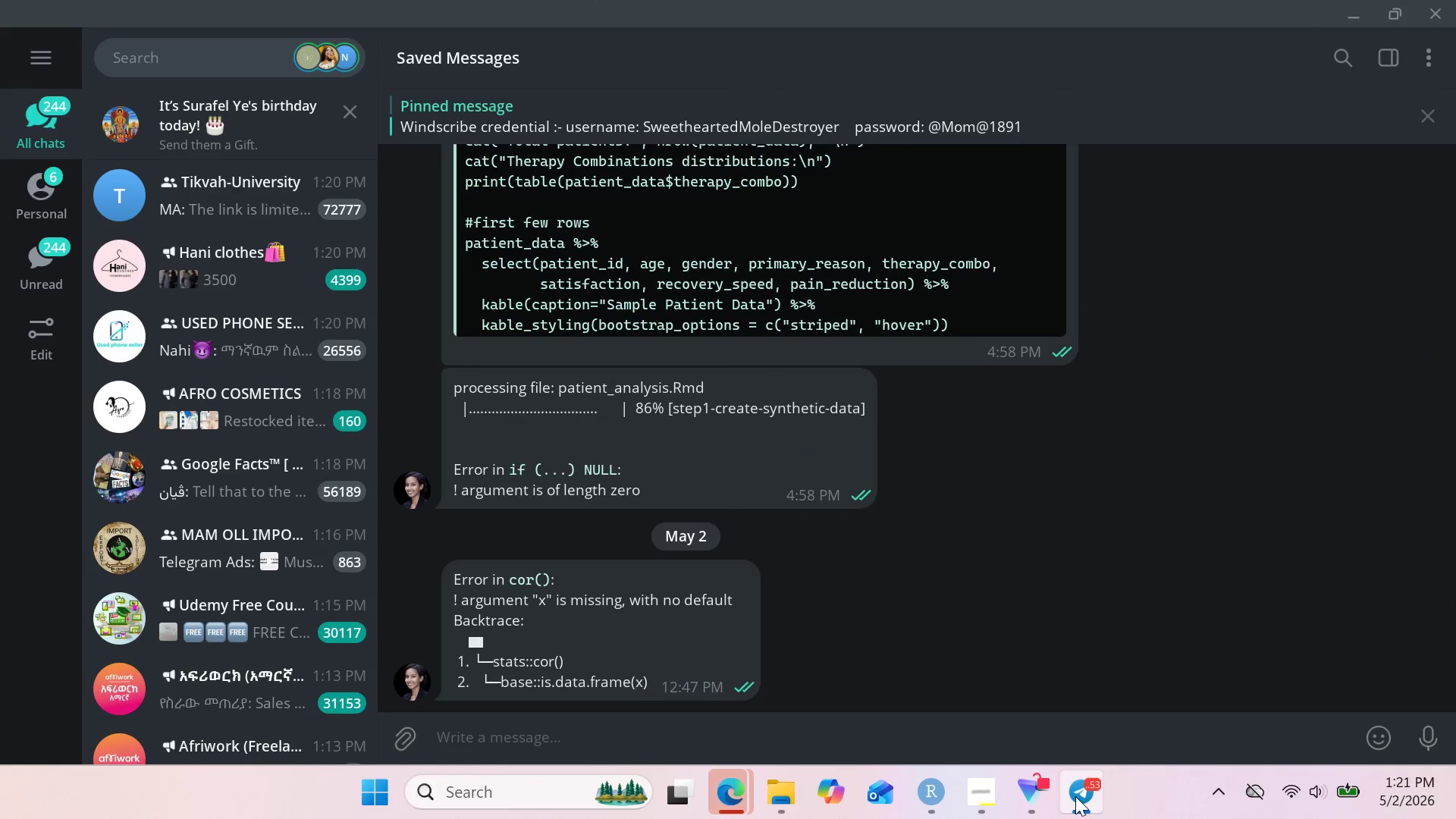 
left_click([1075, 796])
 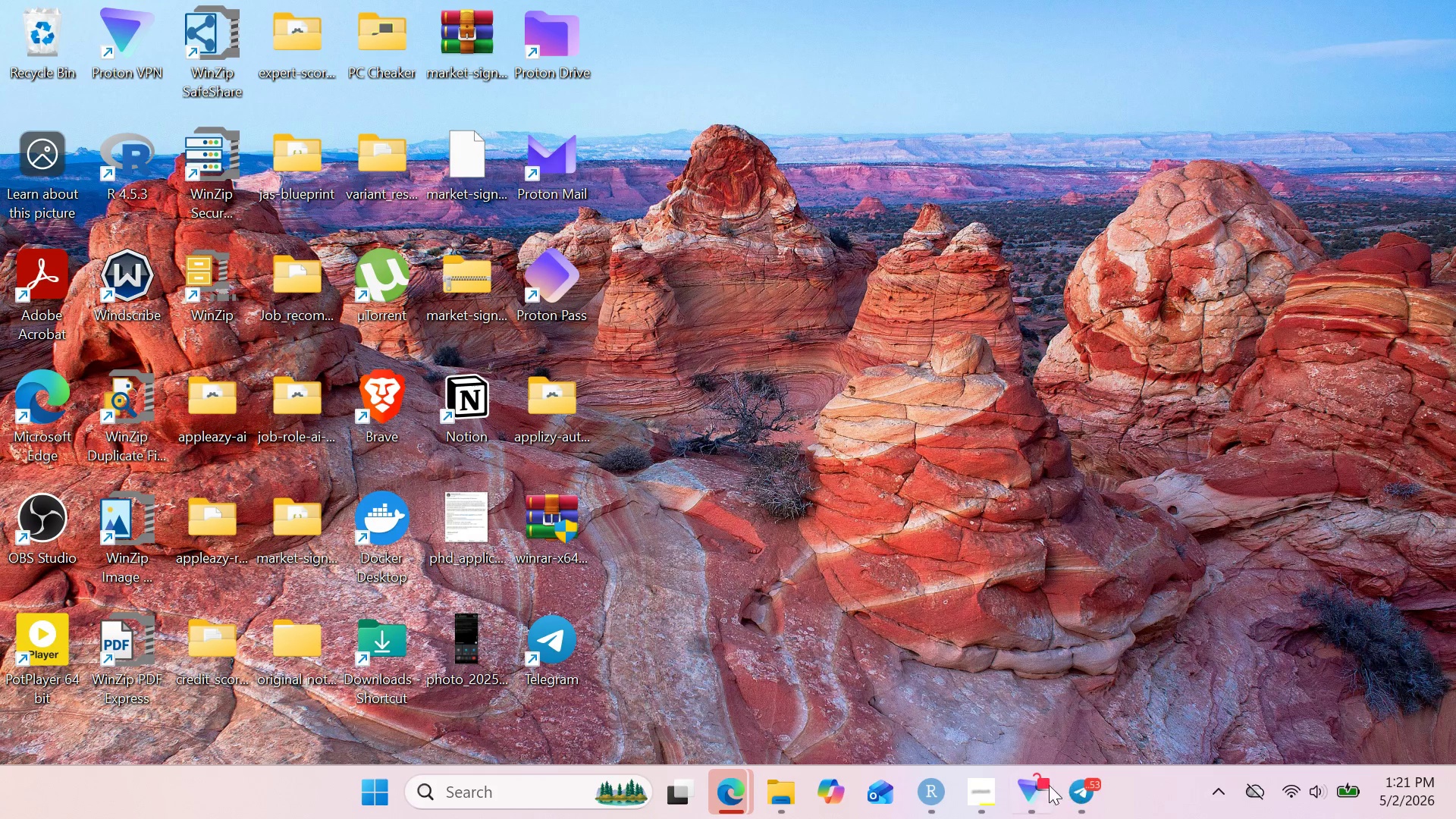 
left_click([986, 786])